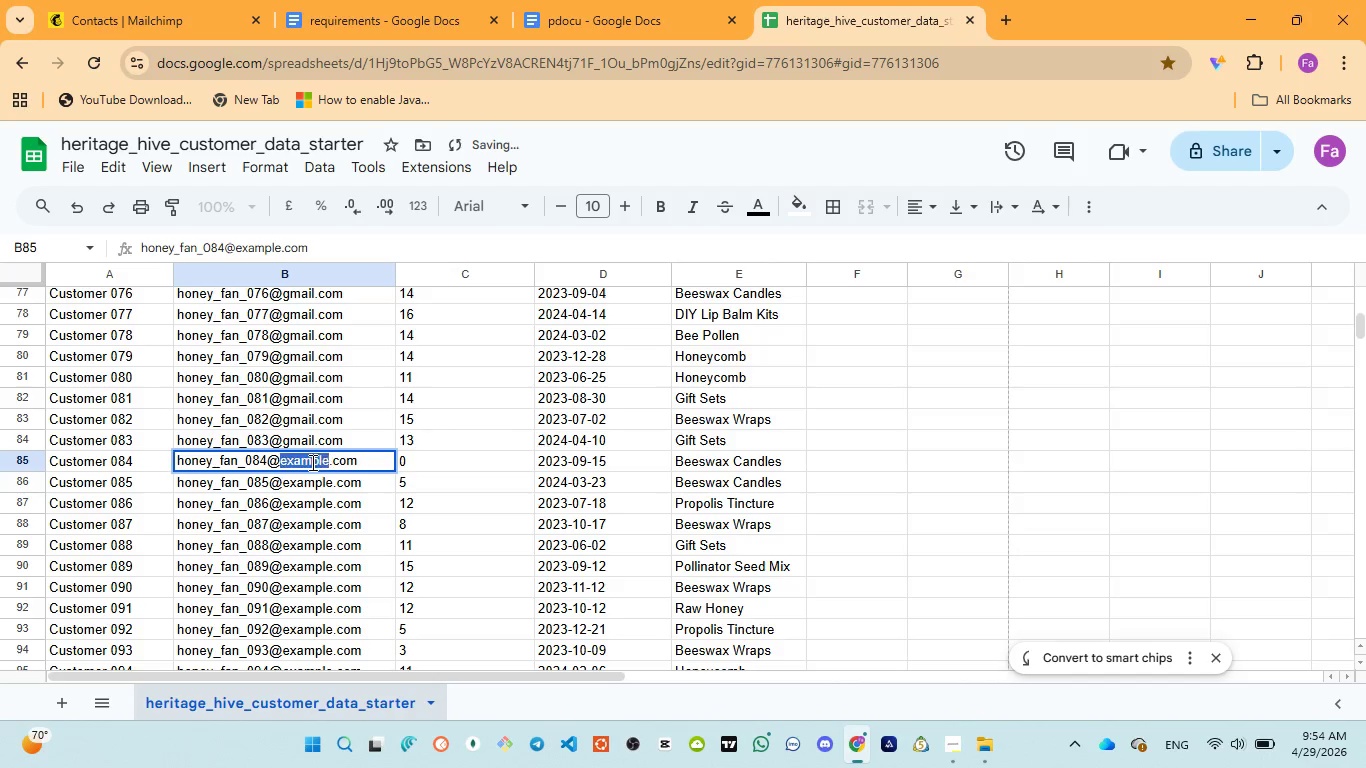 
triple_click([311, 462])
 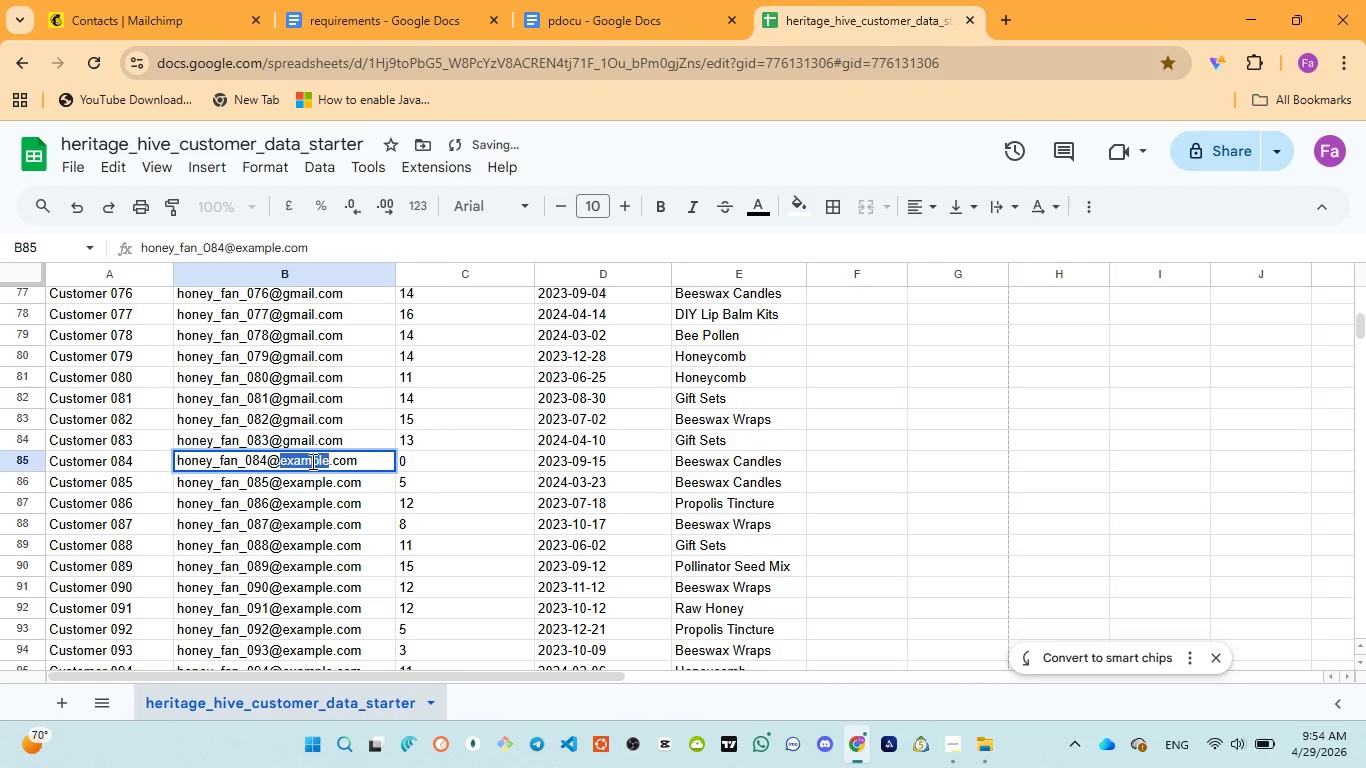 
key(Control+V)
 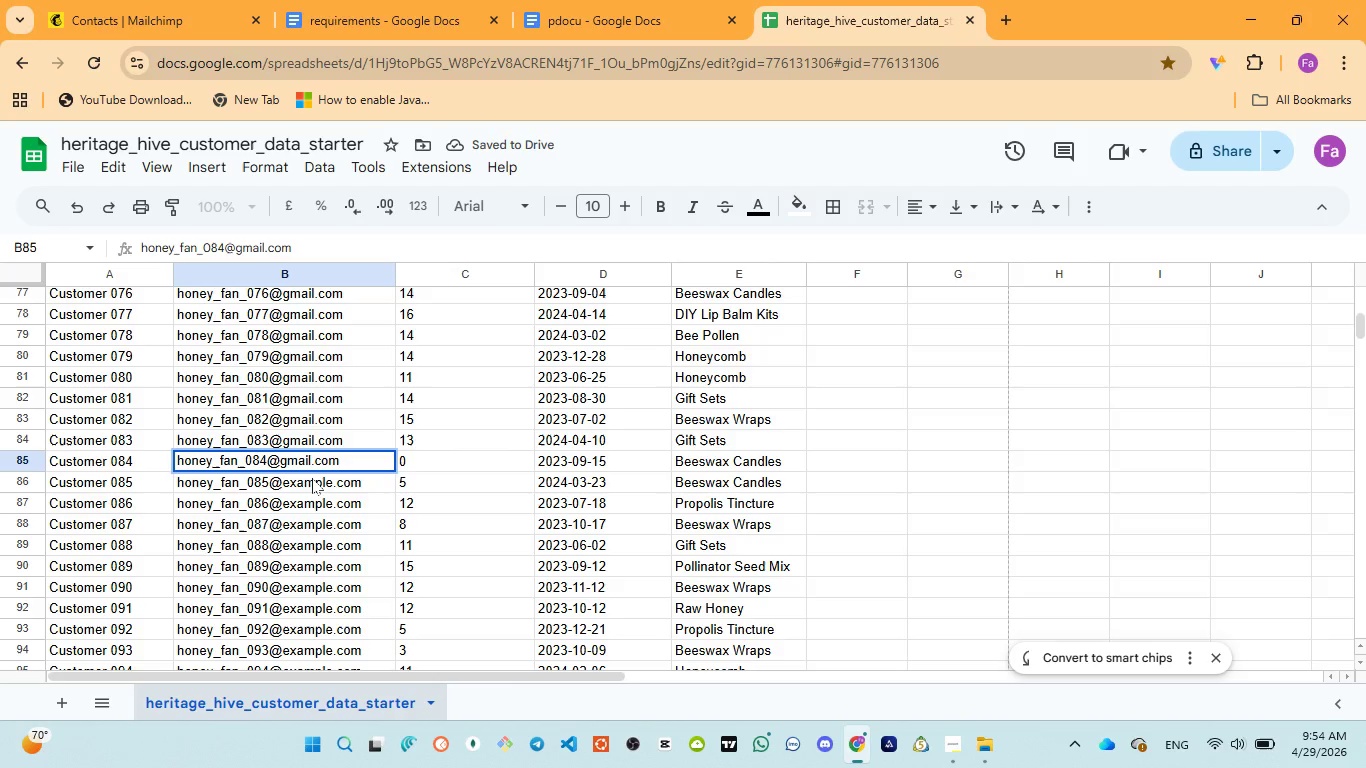 
left_click([312, 478])
 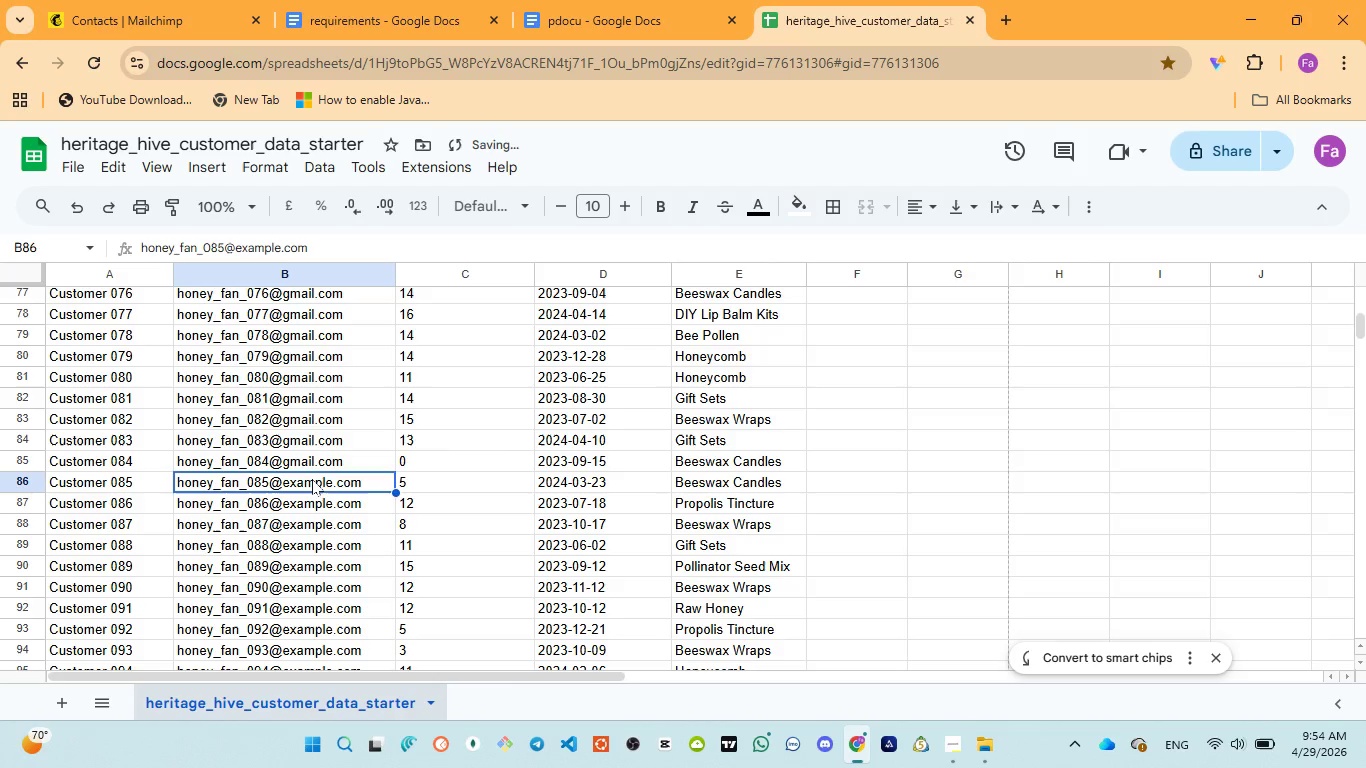 
double_click([312, 481])
 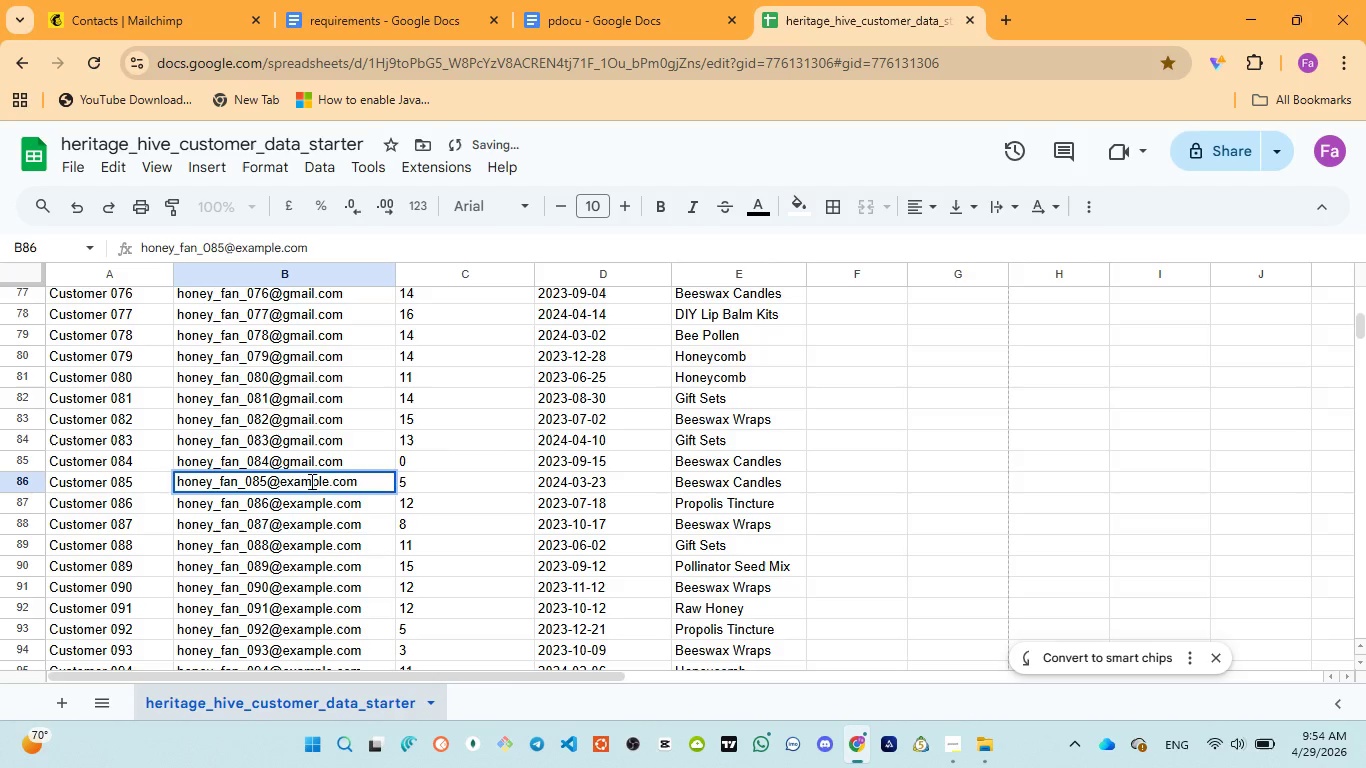 
double_click([310, 481])
 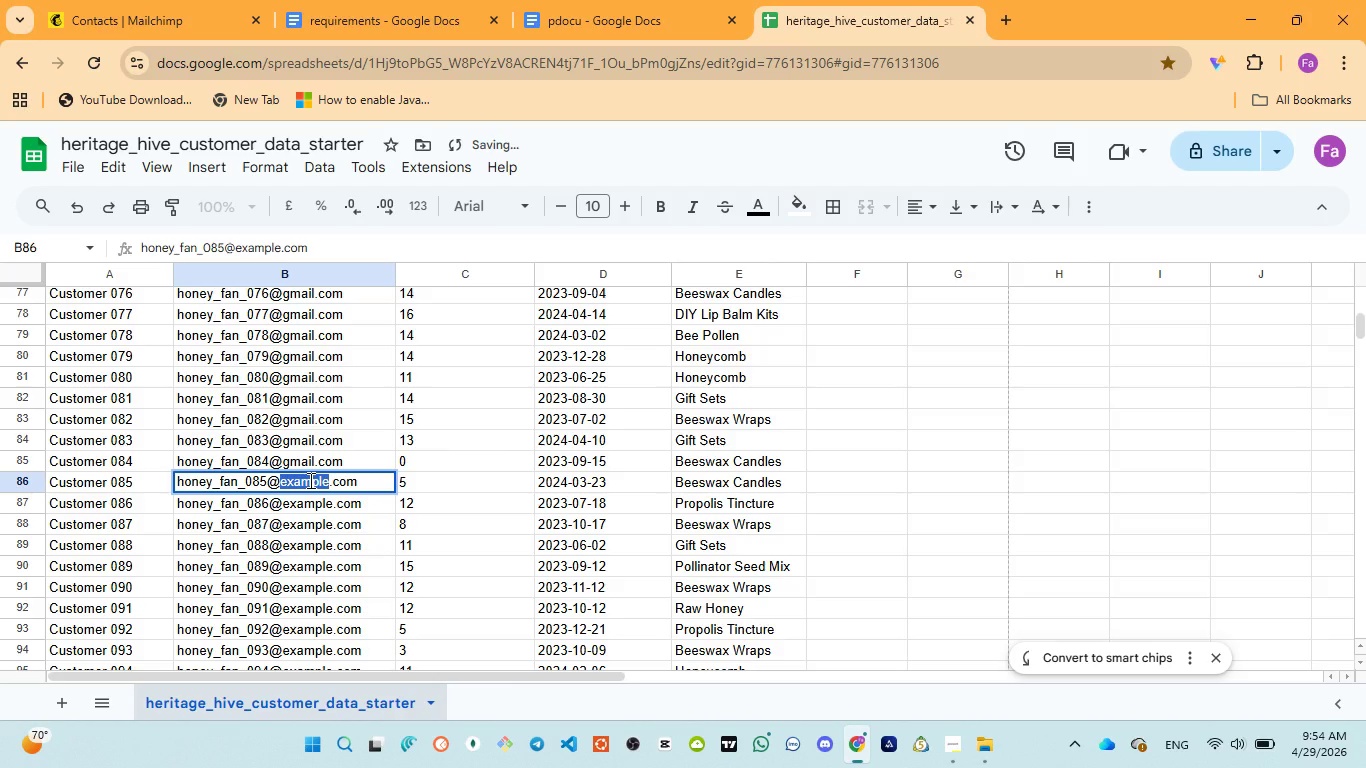 
key(Control+V)
 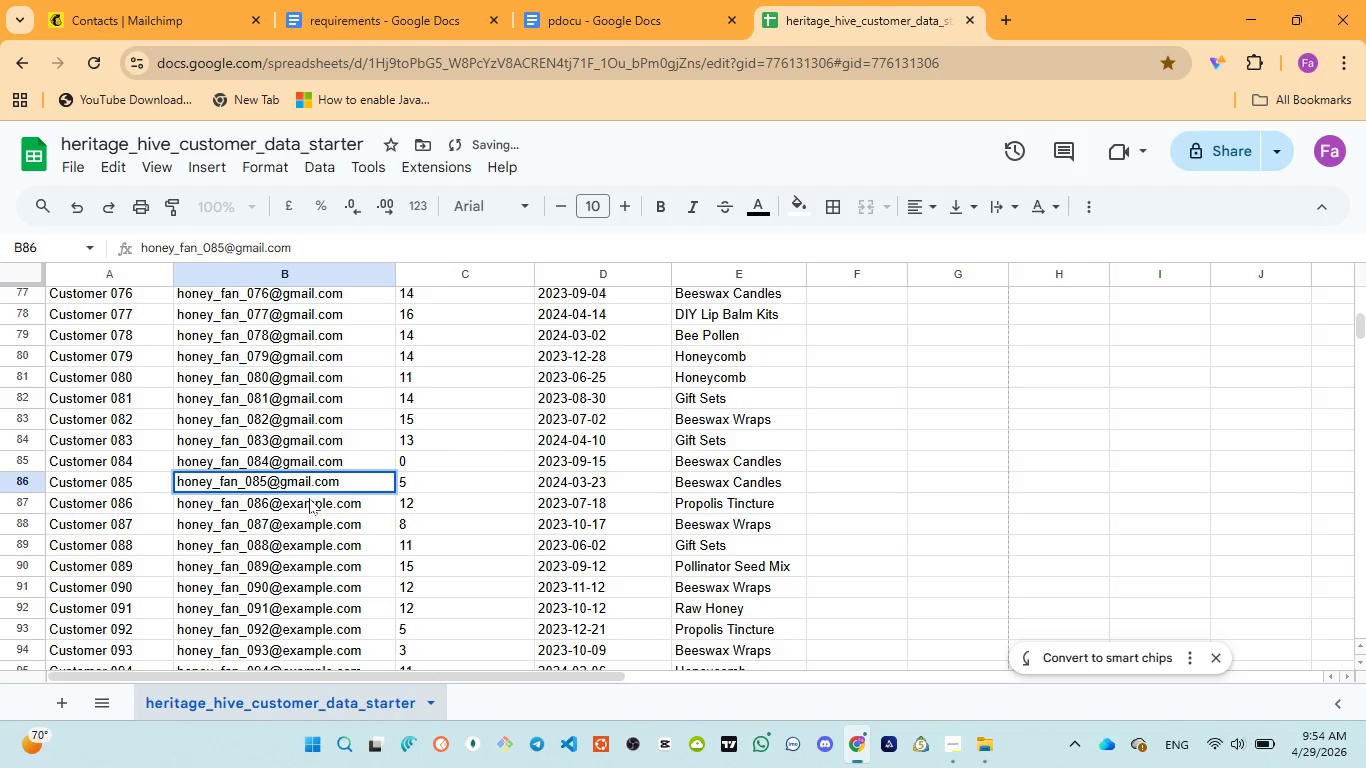 
left_click([309, 498])
 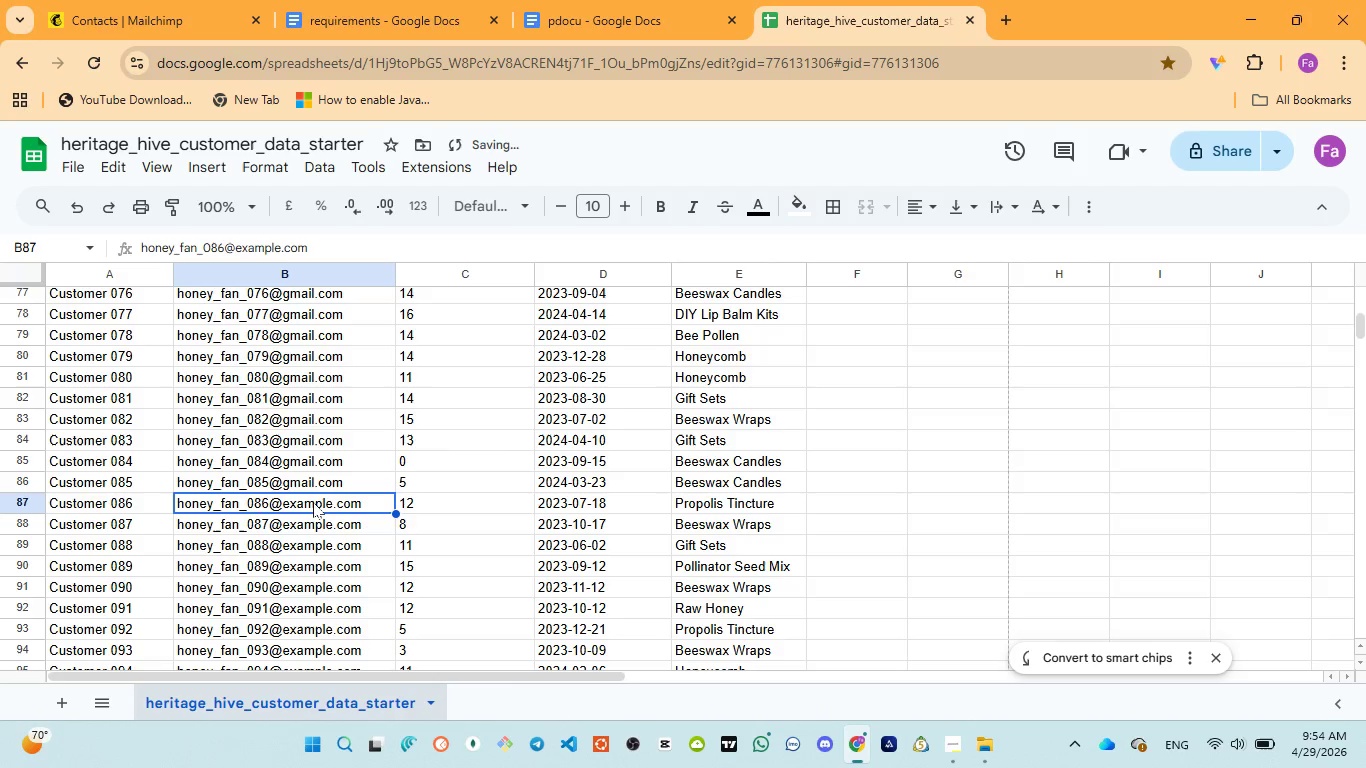 
double_click([313, 502])
 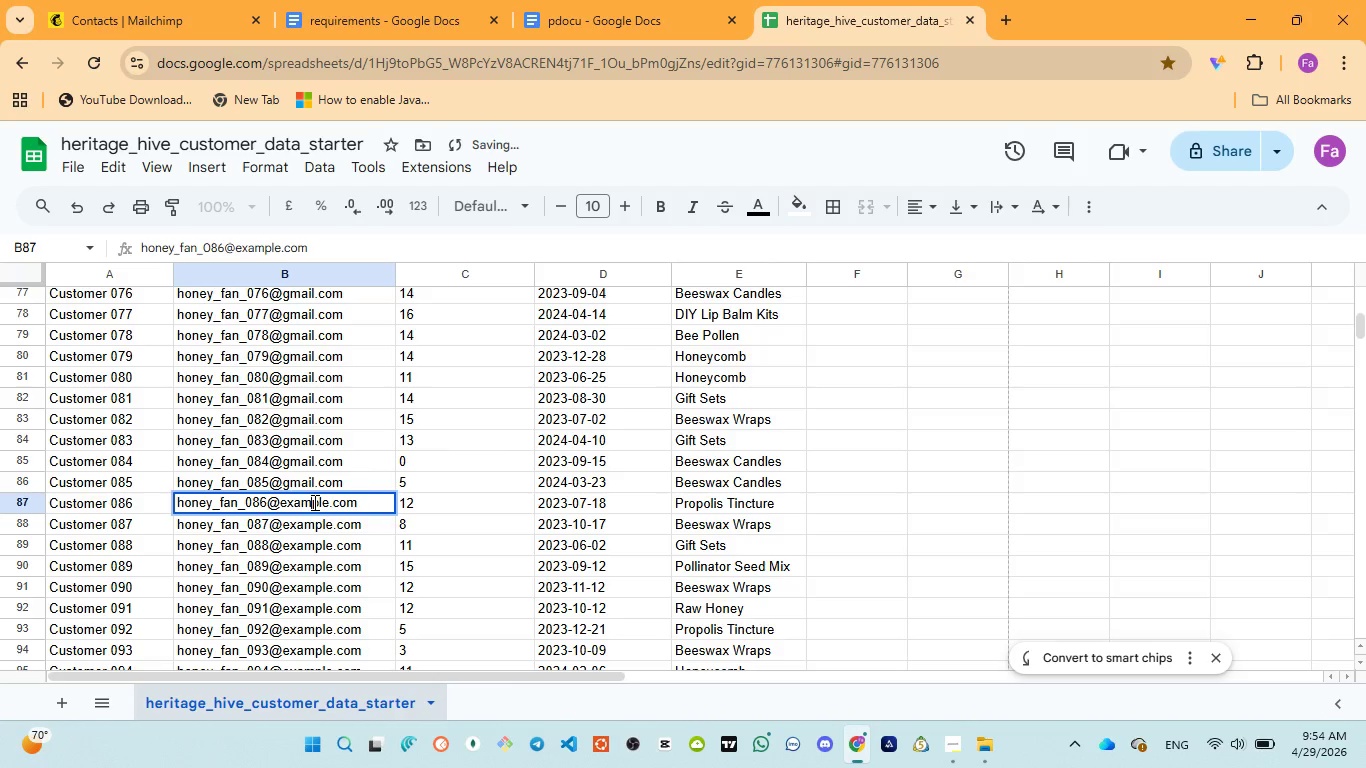 
double_click([313, 502])
 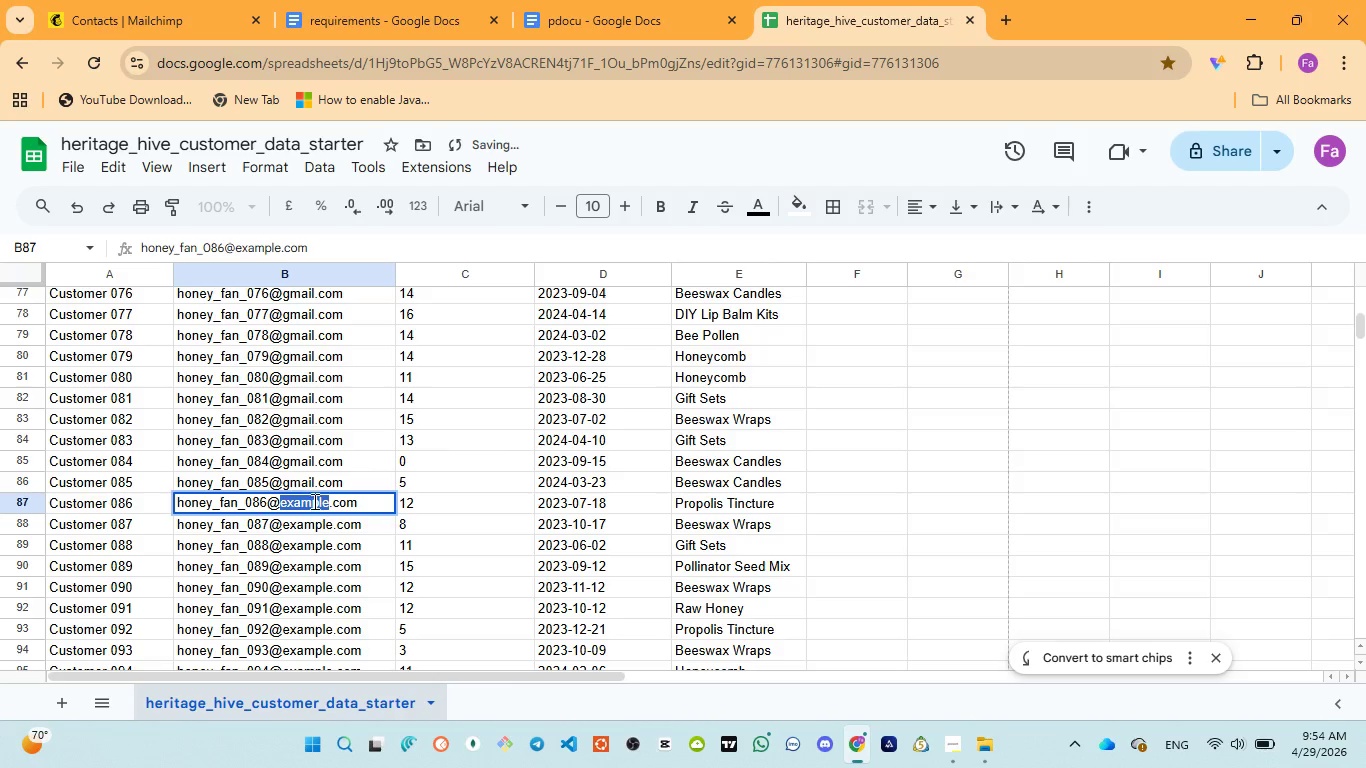 
key(Control+V)
 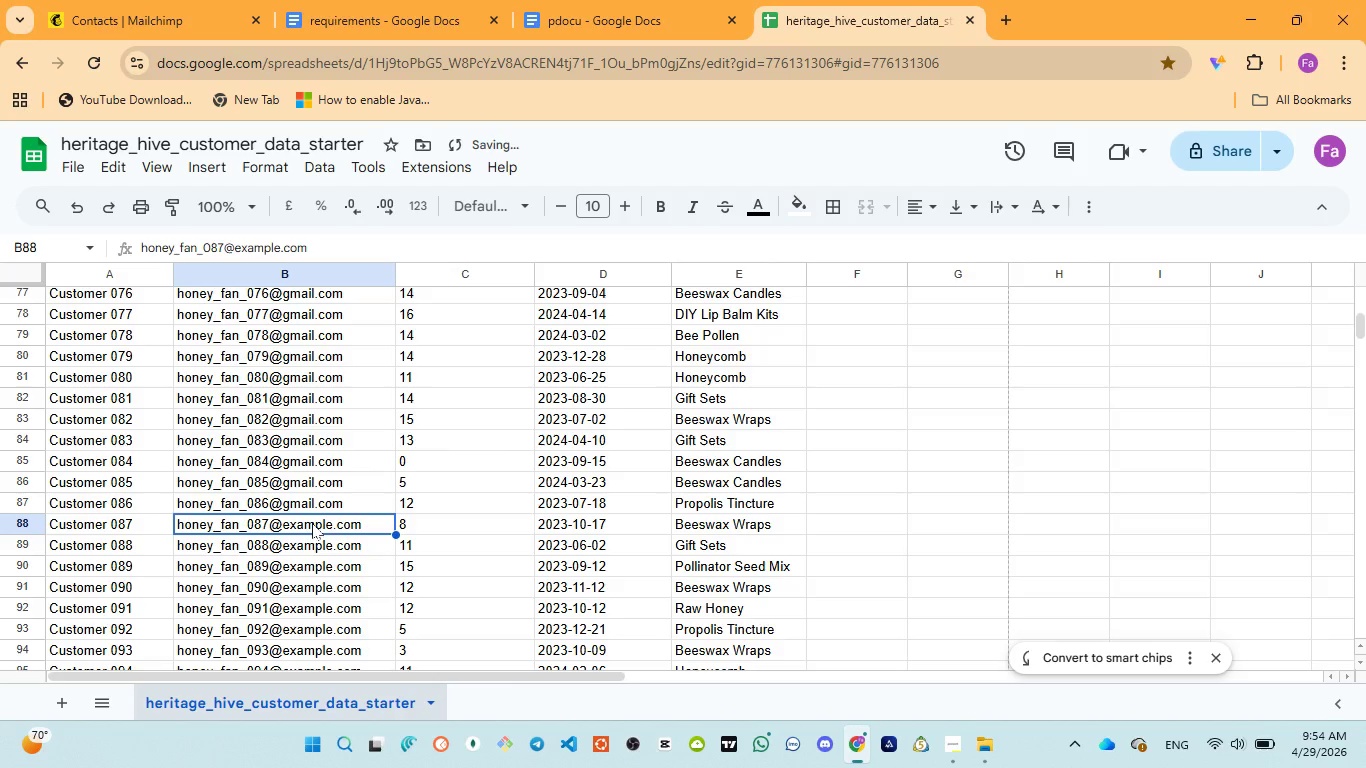 
double_click([300, 523])
 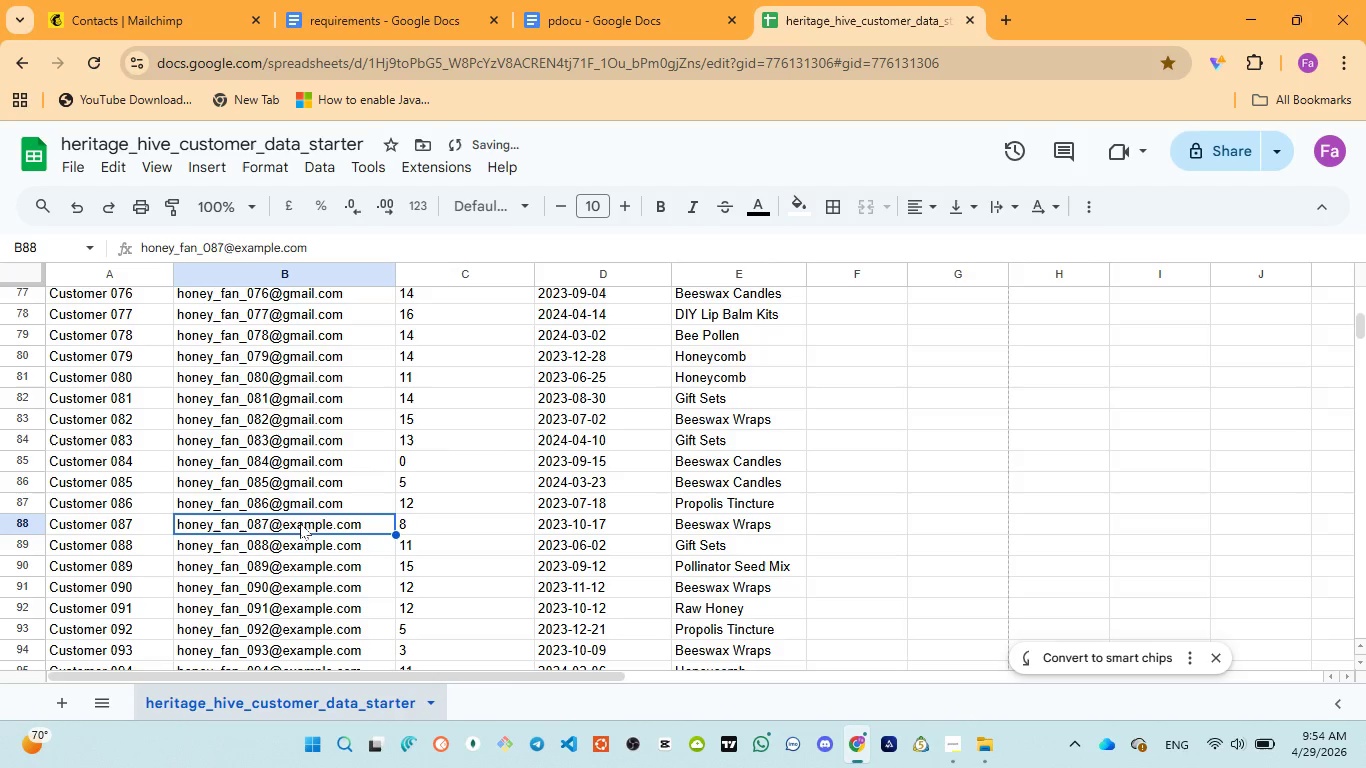 
triple_click([300, 523])
 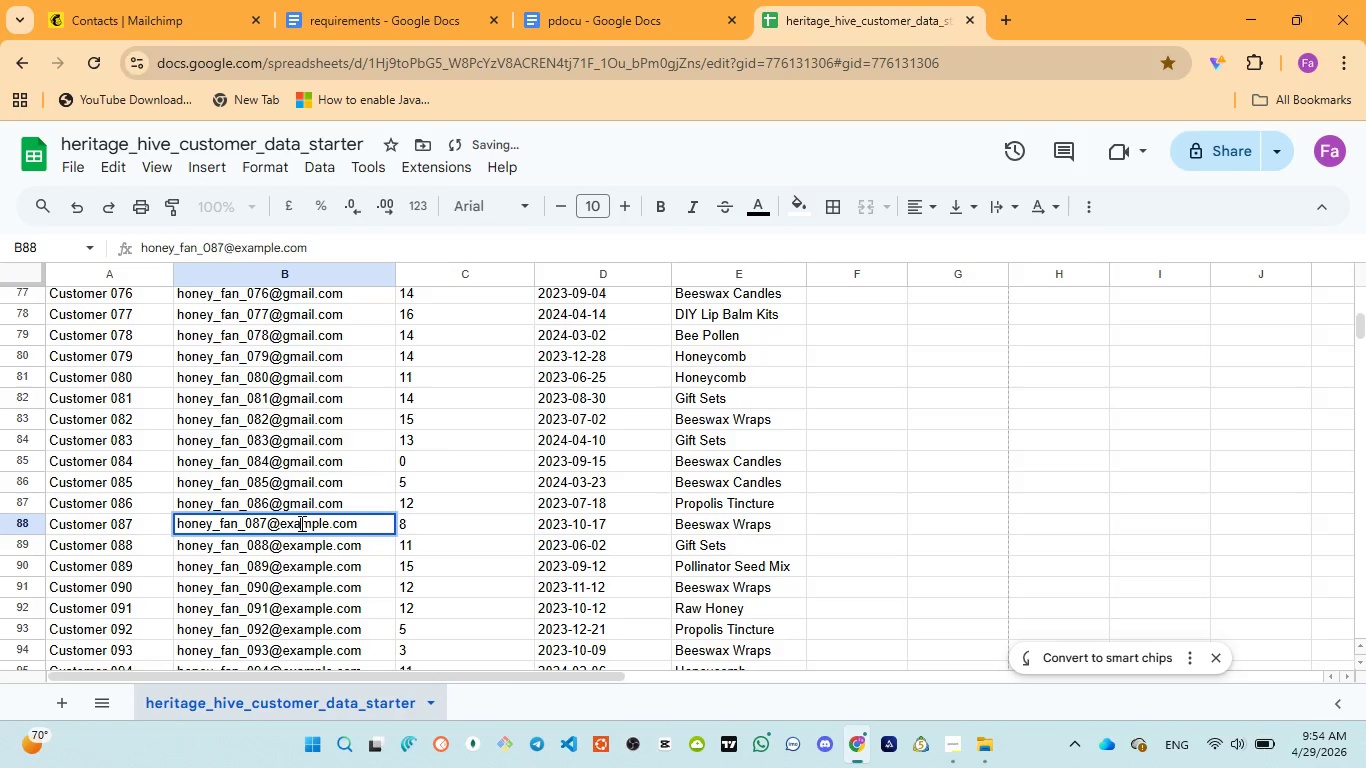 
double_click([300, 523])
 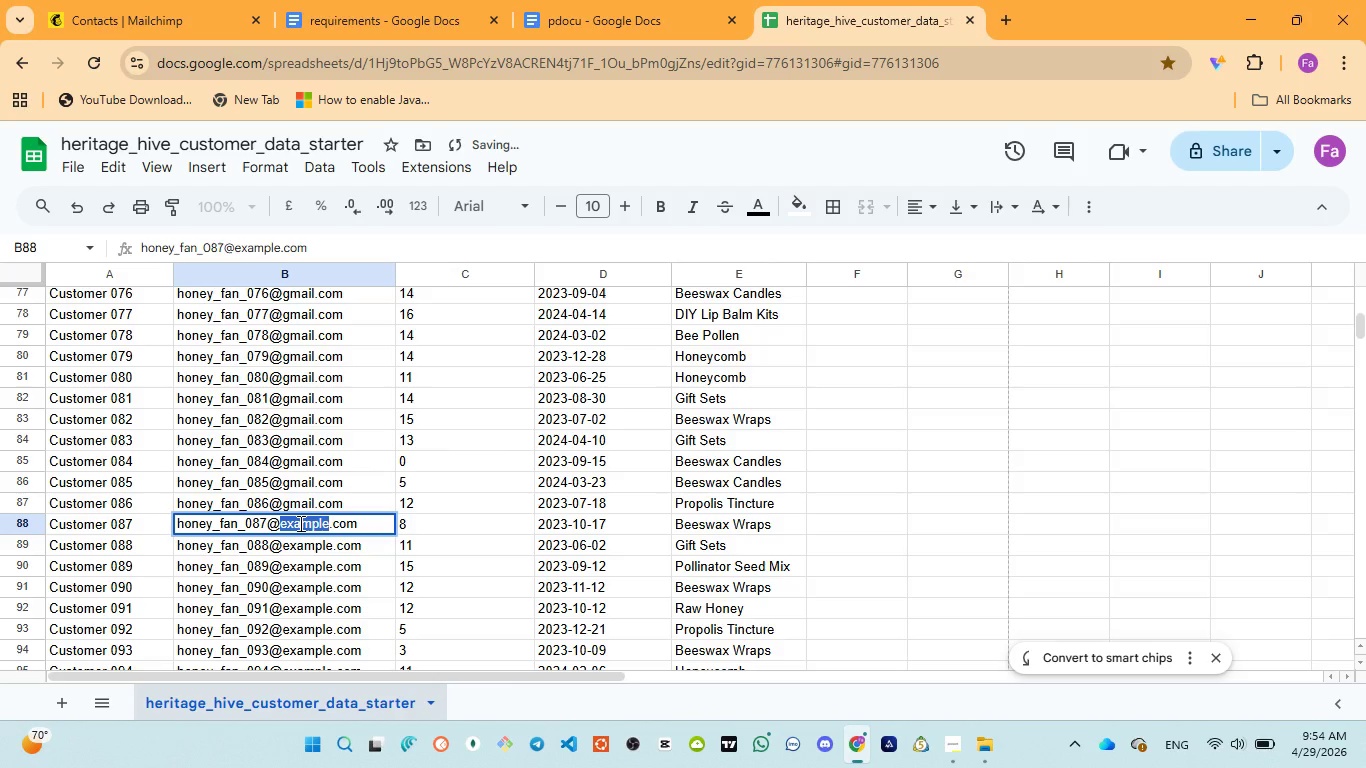 
key(Control+V)
 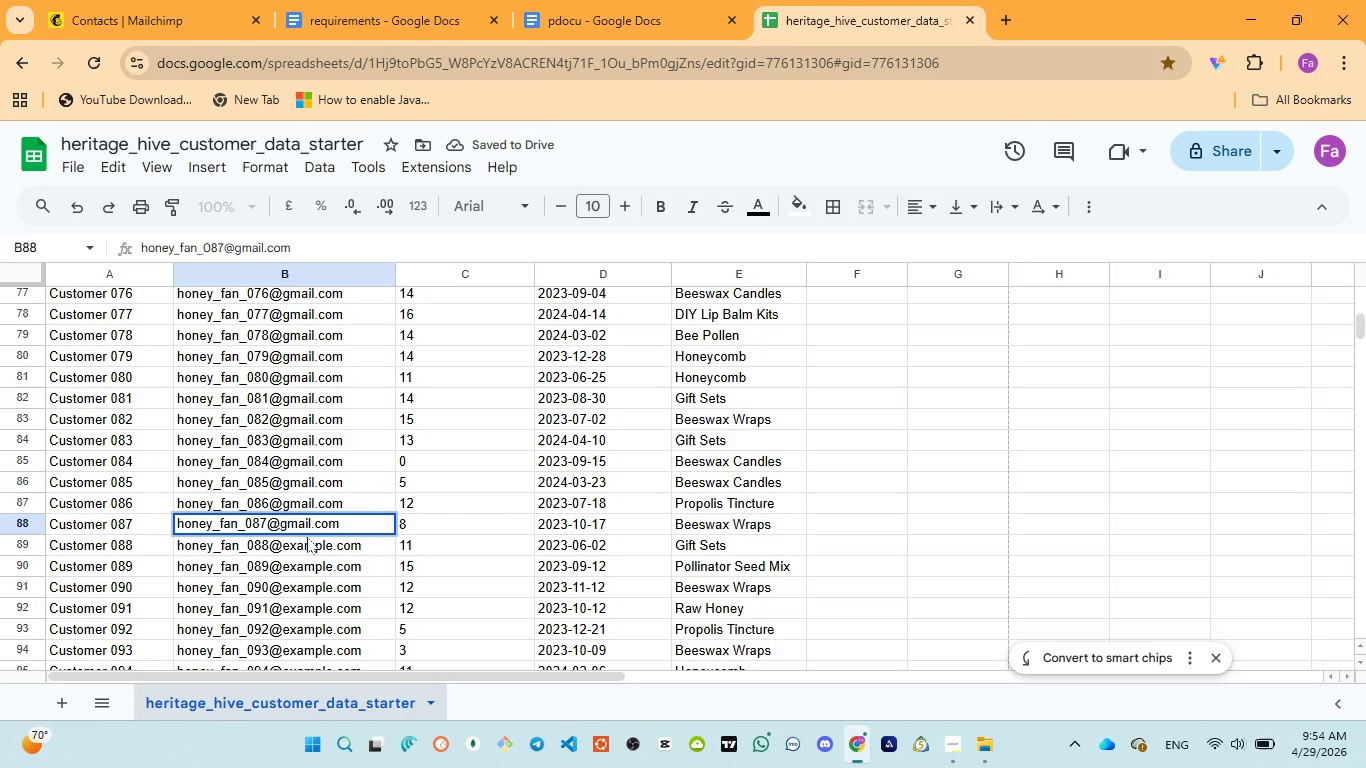 
left_click([307, 537])
 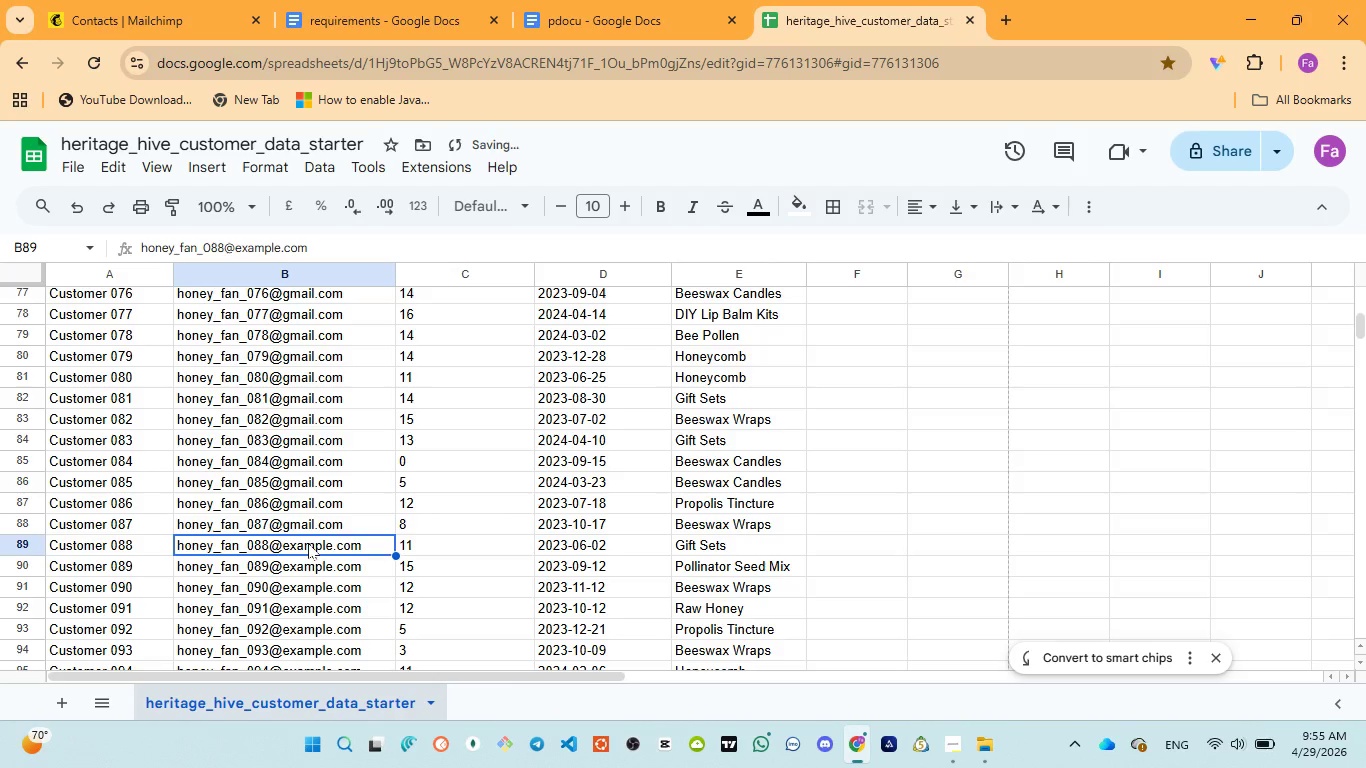 
double_click([308, 543])
 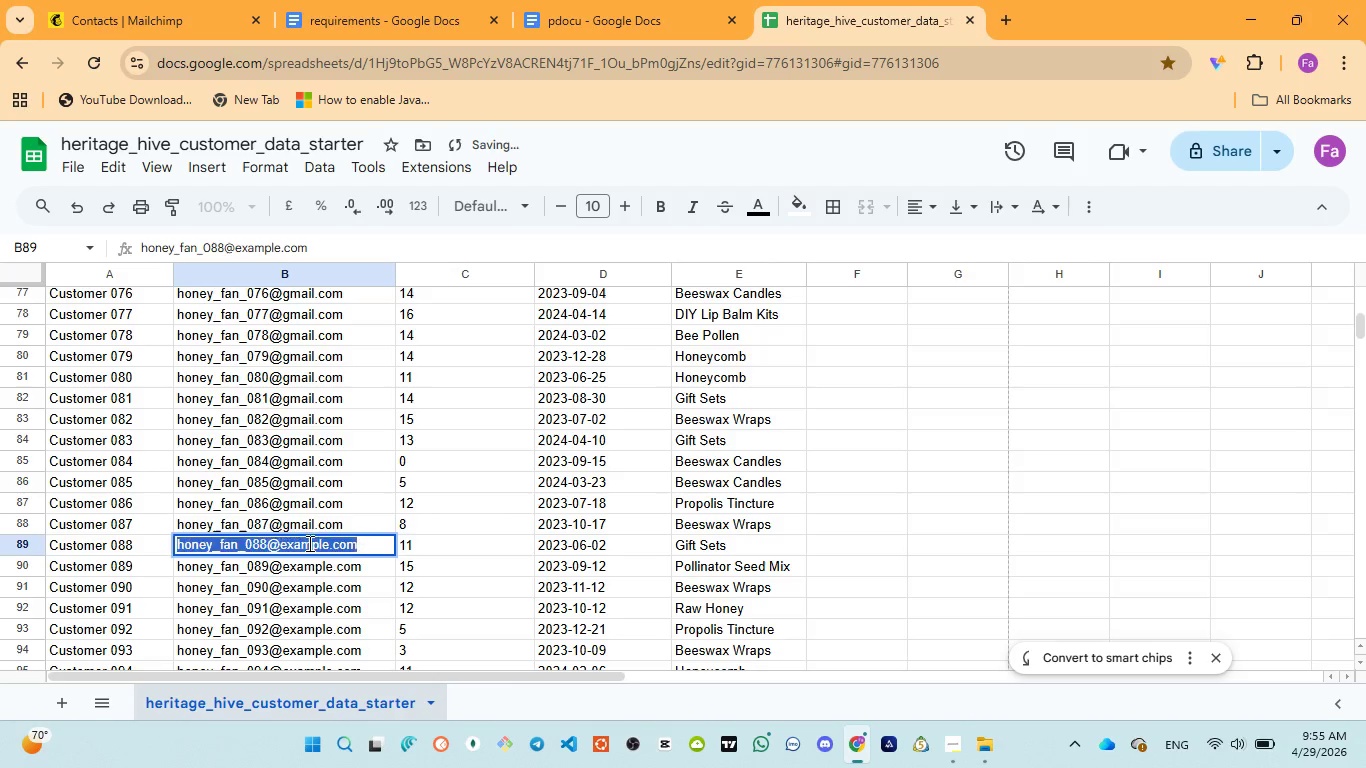 
triple_click([308, 543])
 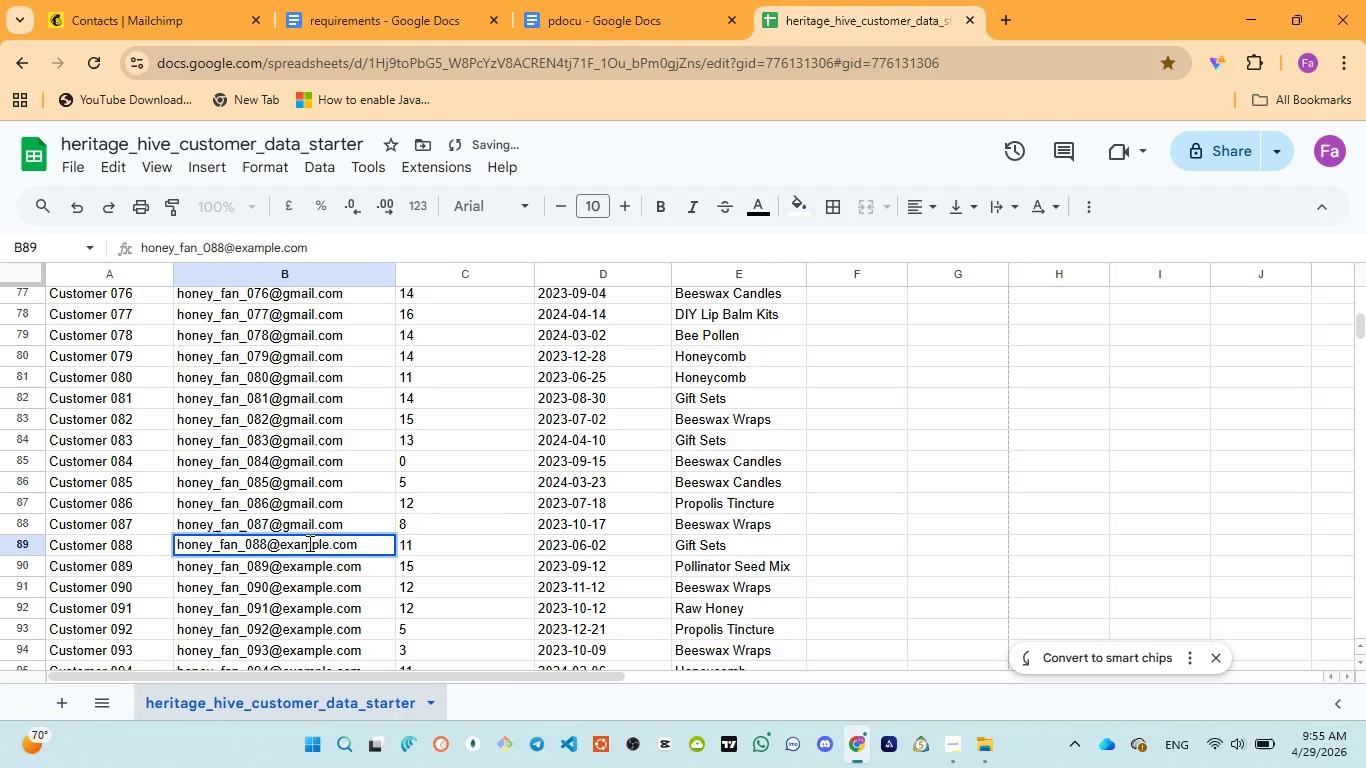 
double_click([308, 543])
 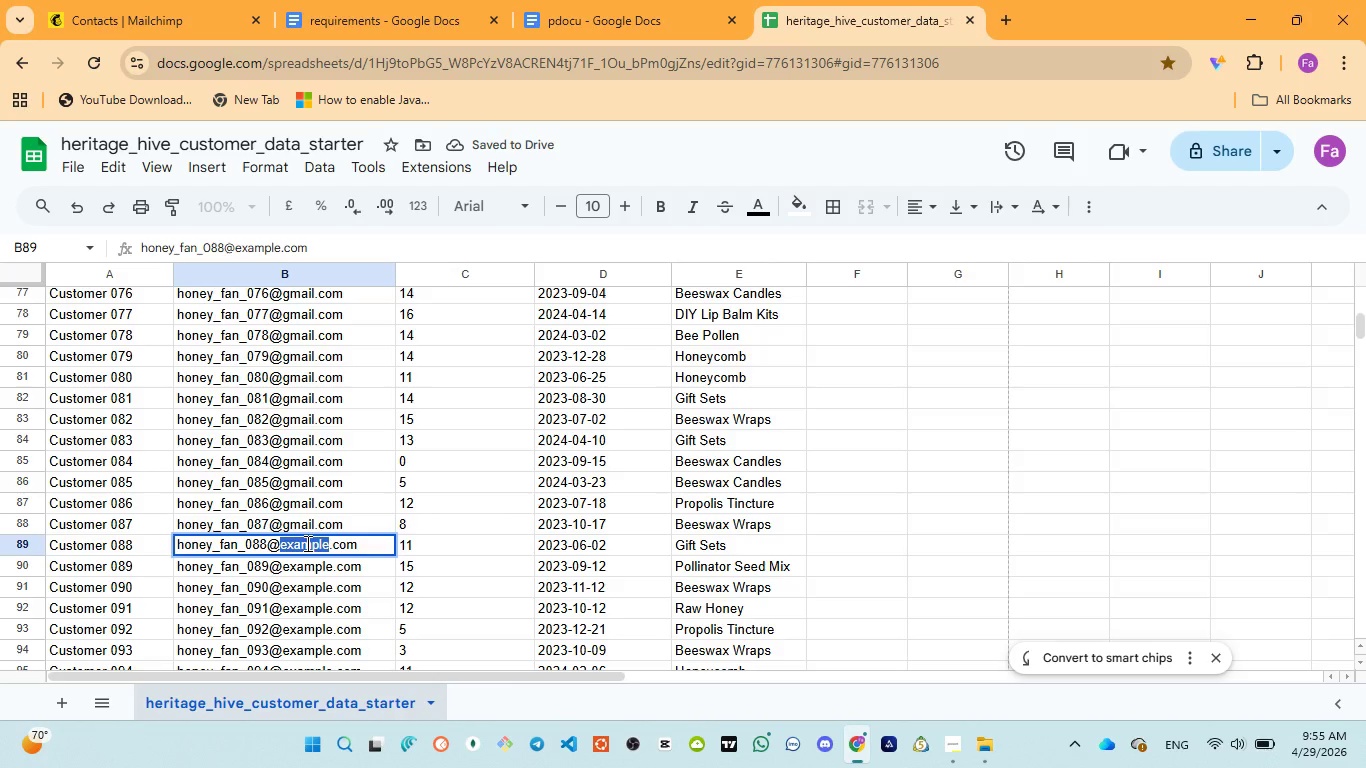 
key(Control+V)
 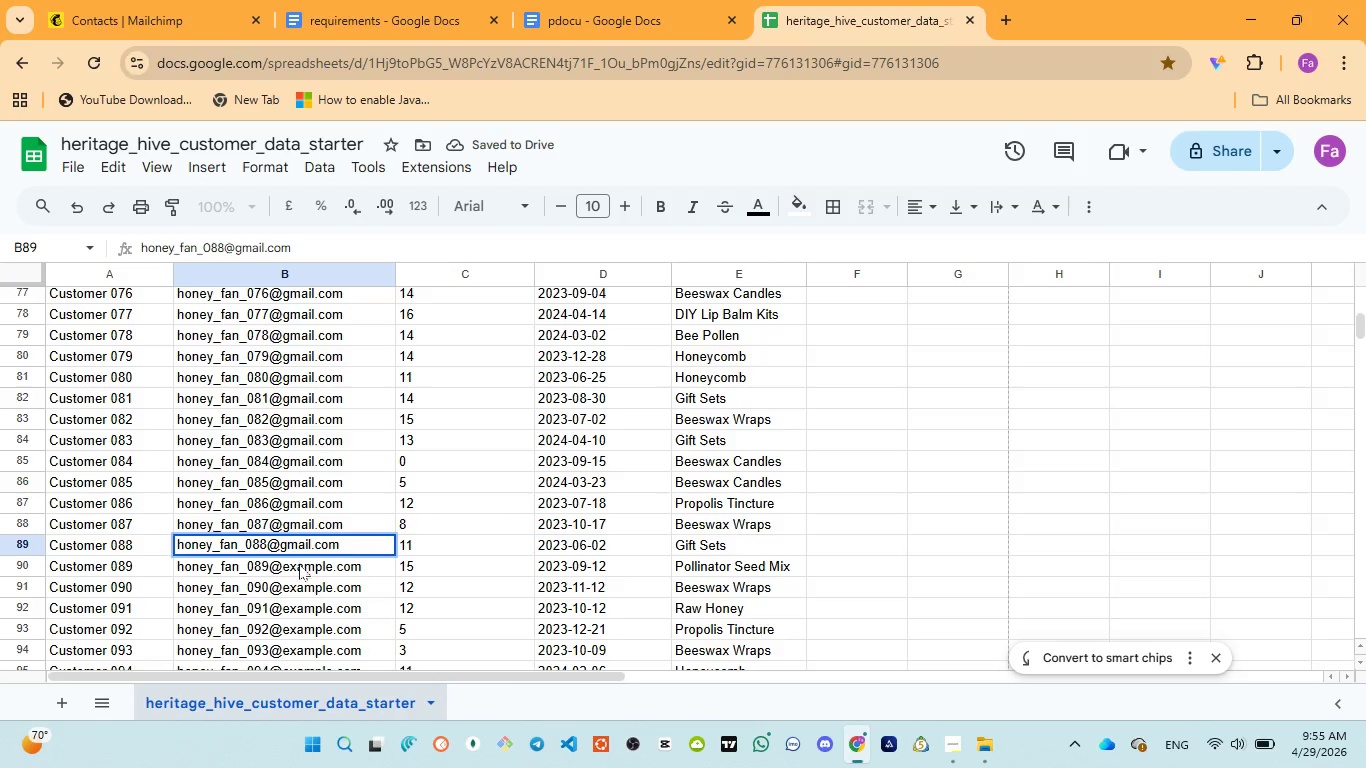 
left_click([301, 565])
 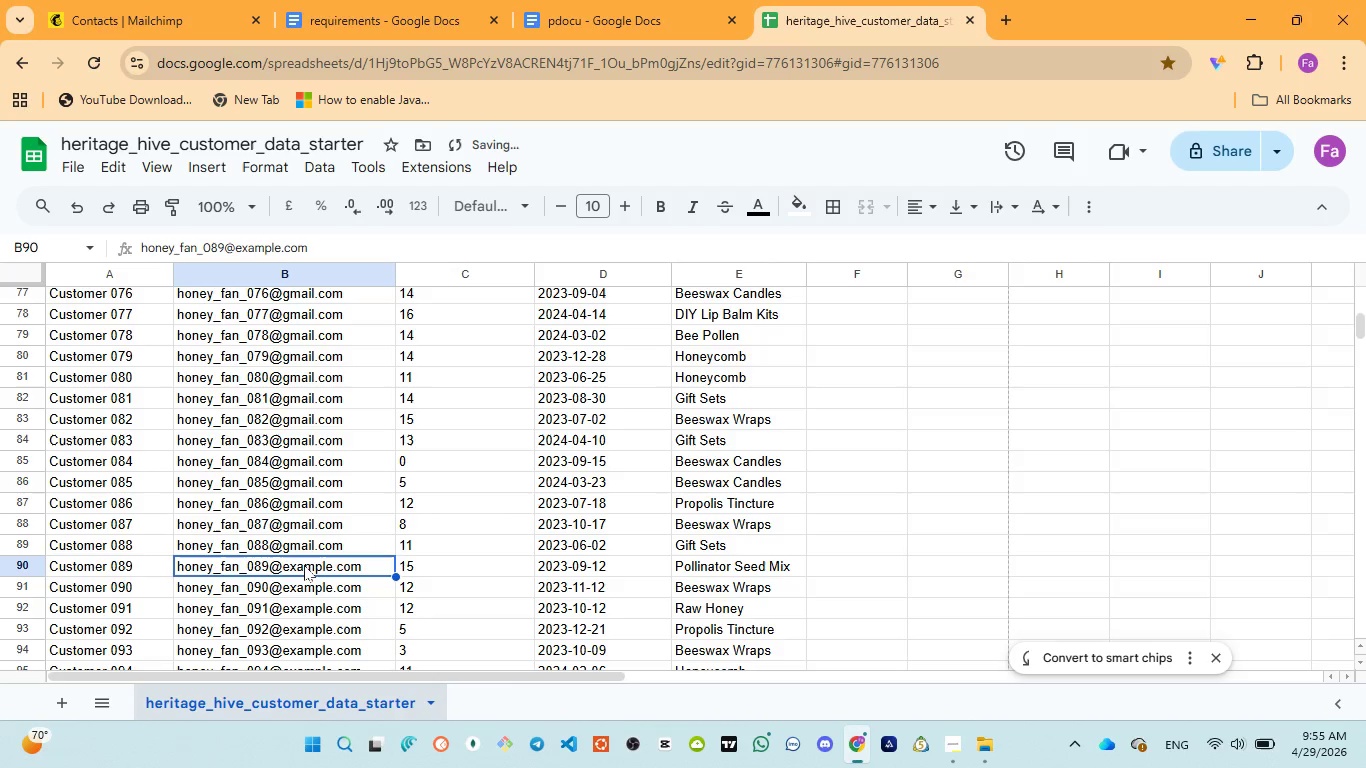 
double_click([304, 565])
 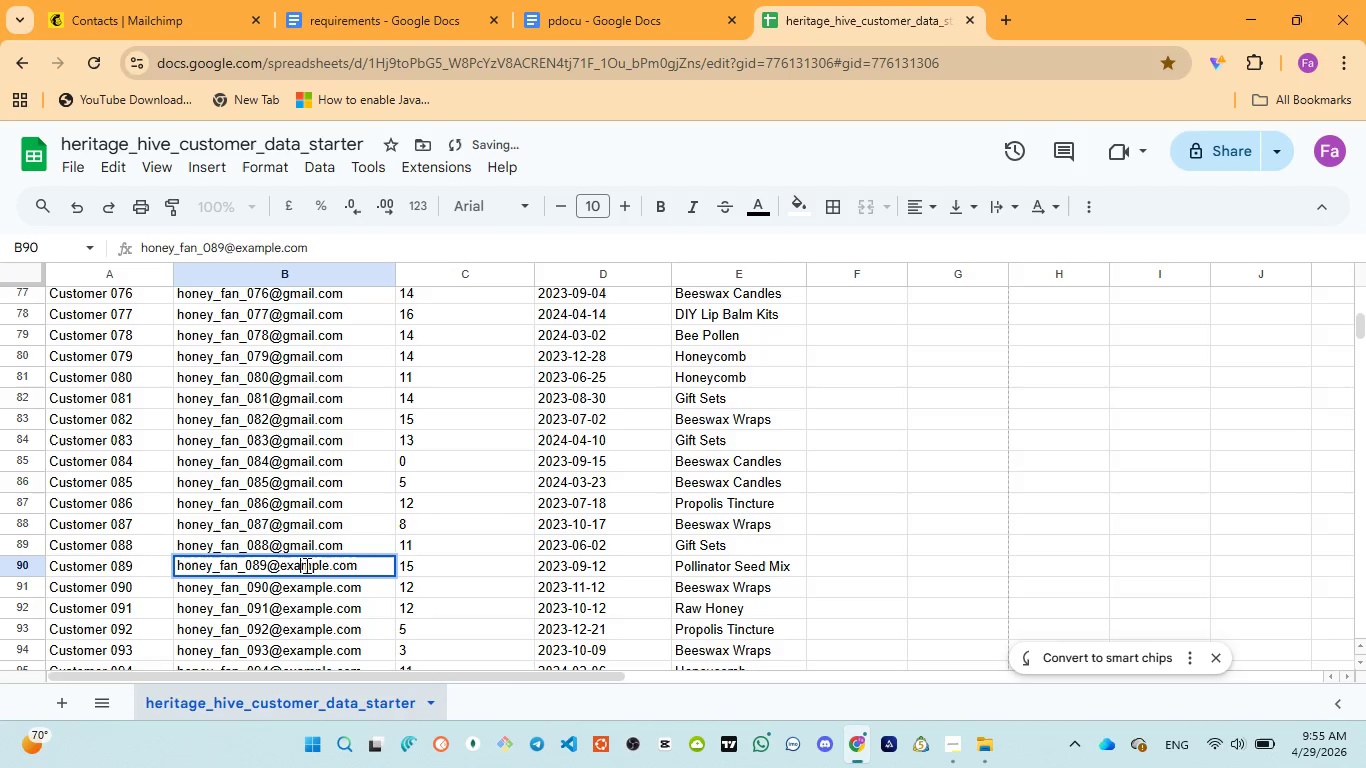 
double_click([305, 565])
 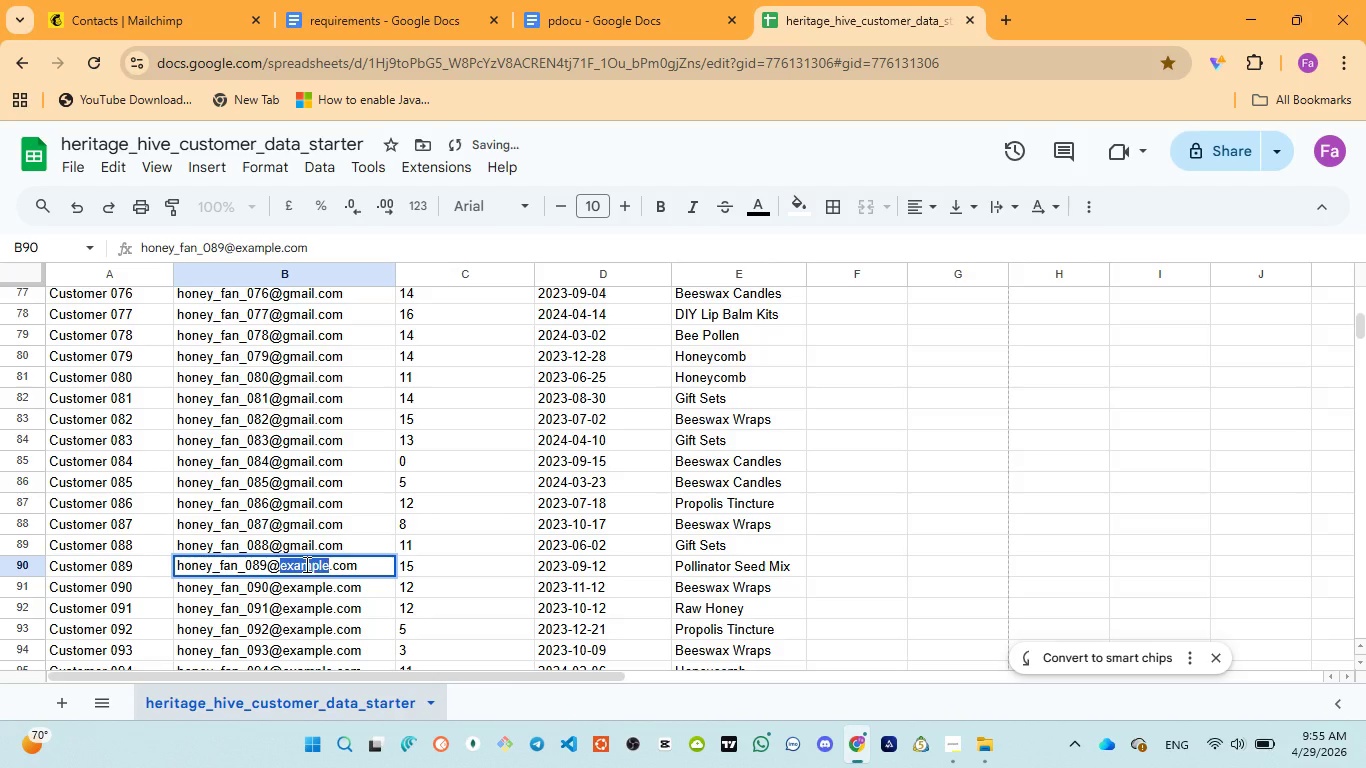 
key(Control+V)
 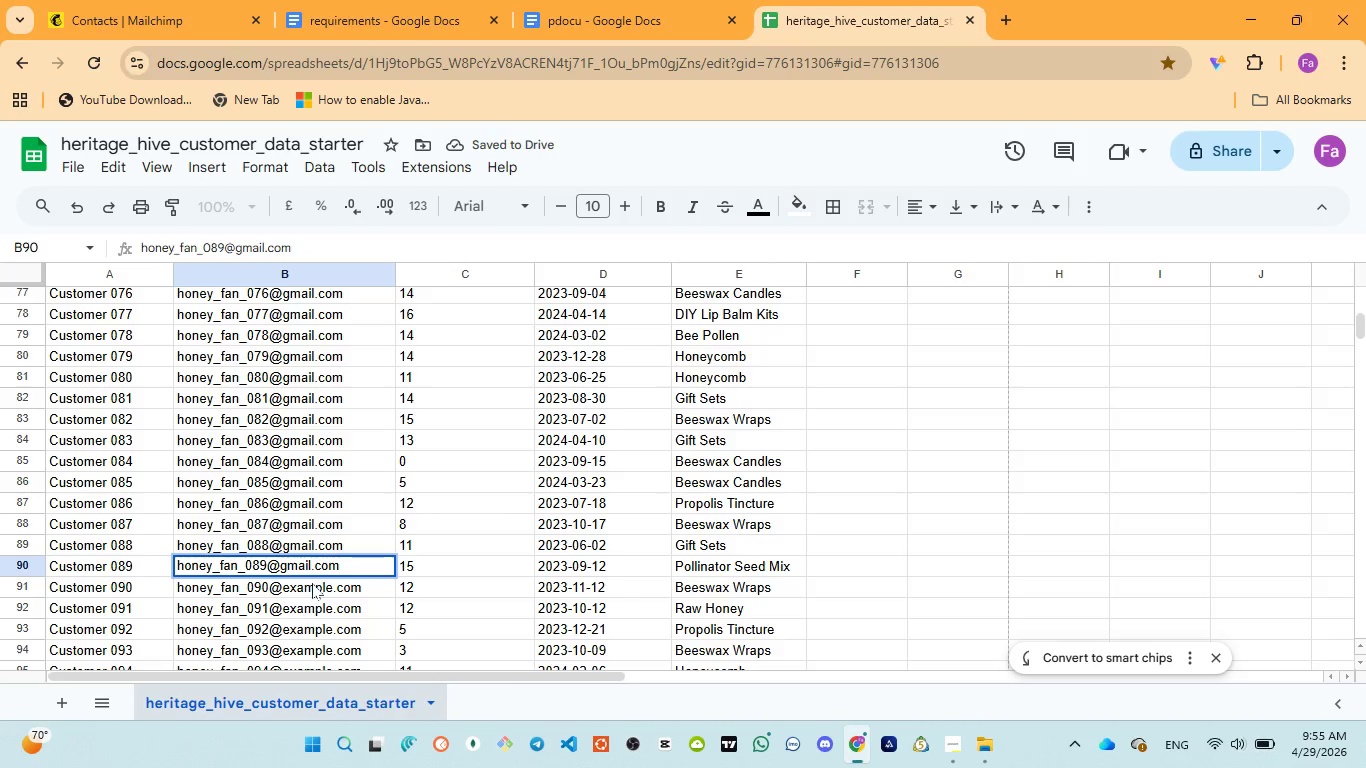 
left_click([312, 583])
 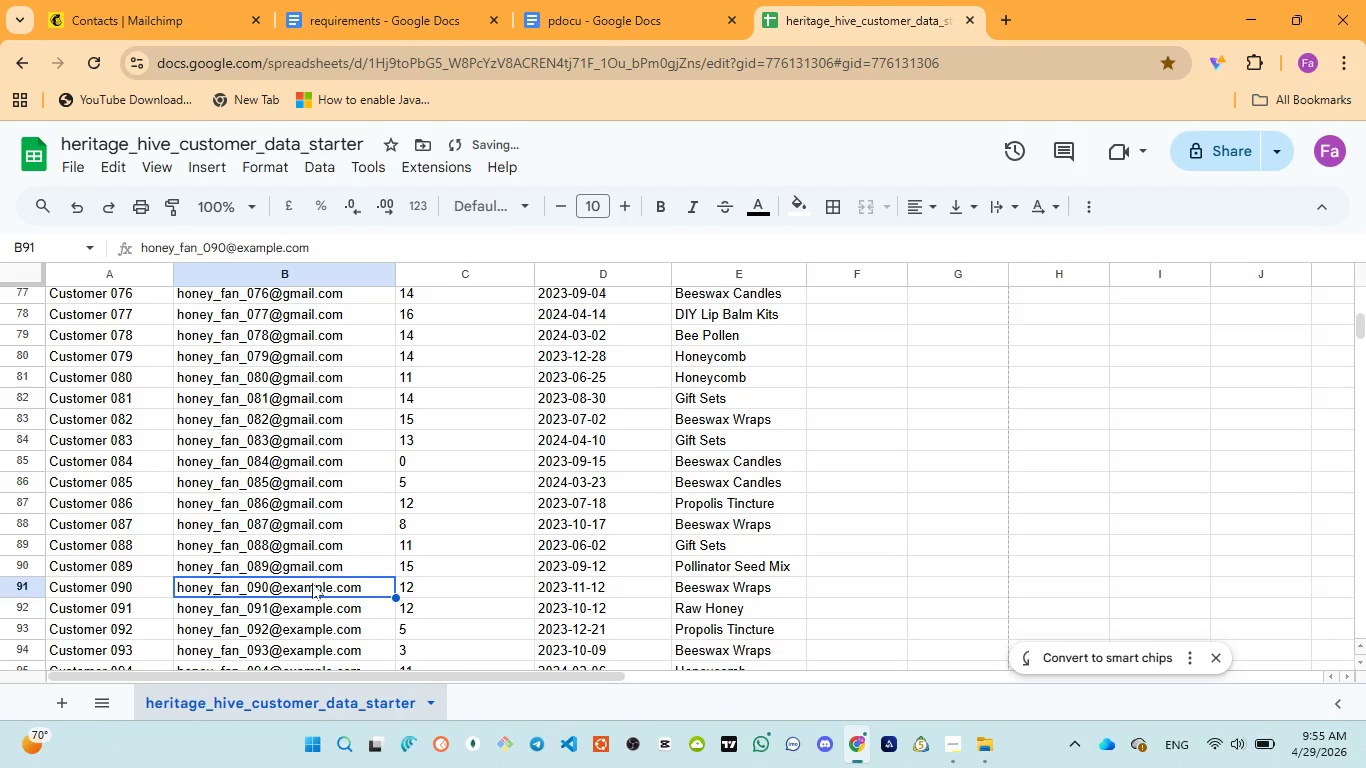 
double_click([312, 583])
 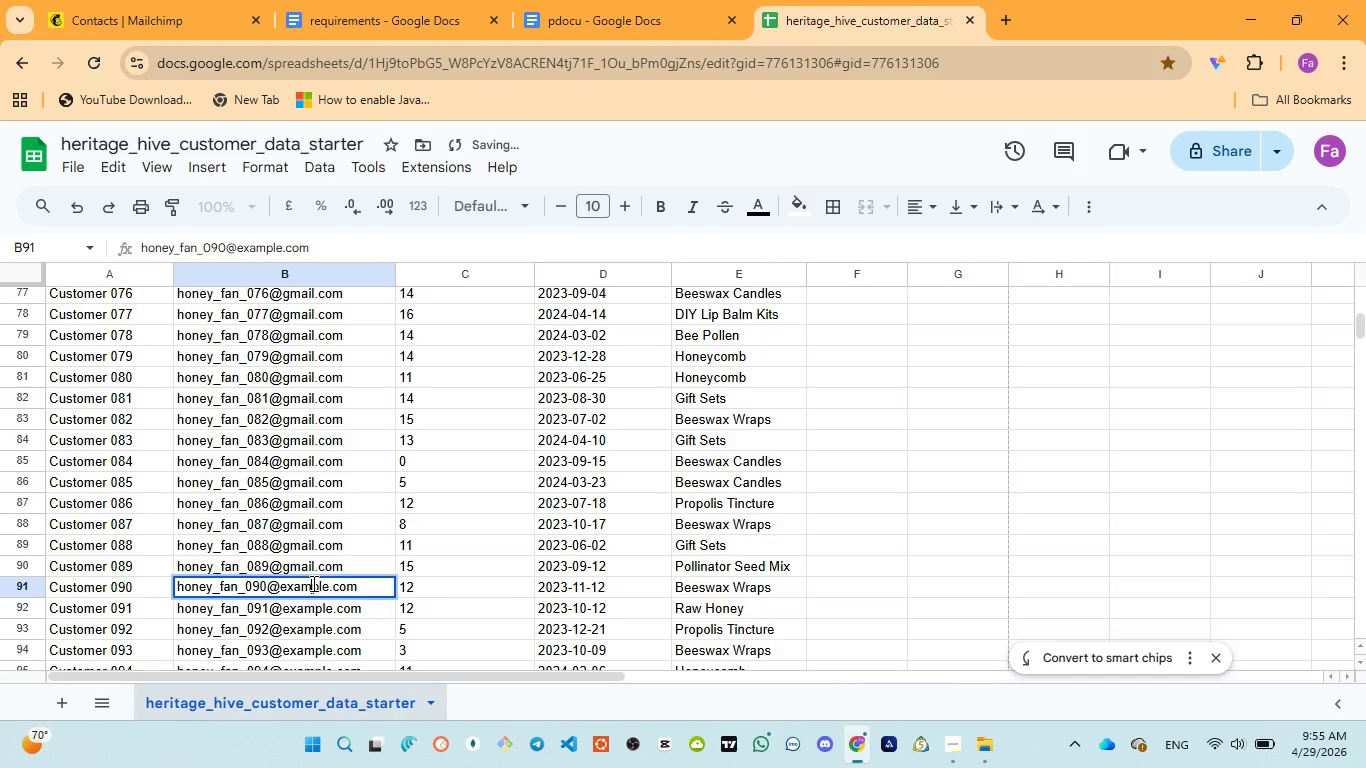 
double_click([312, 583])
 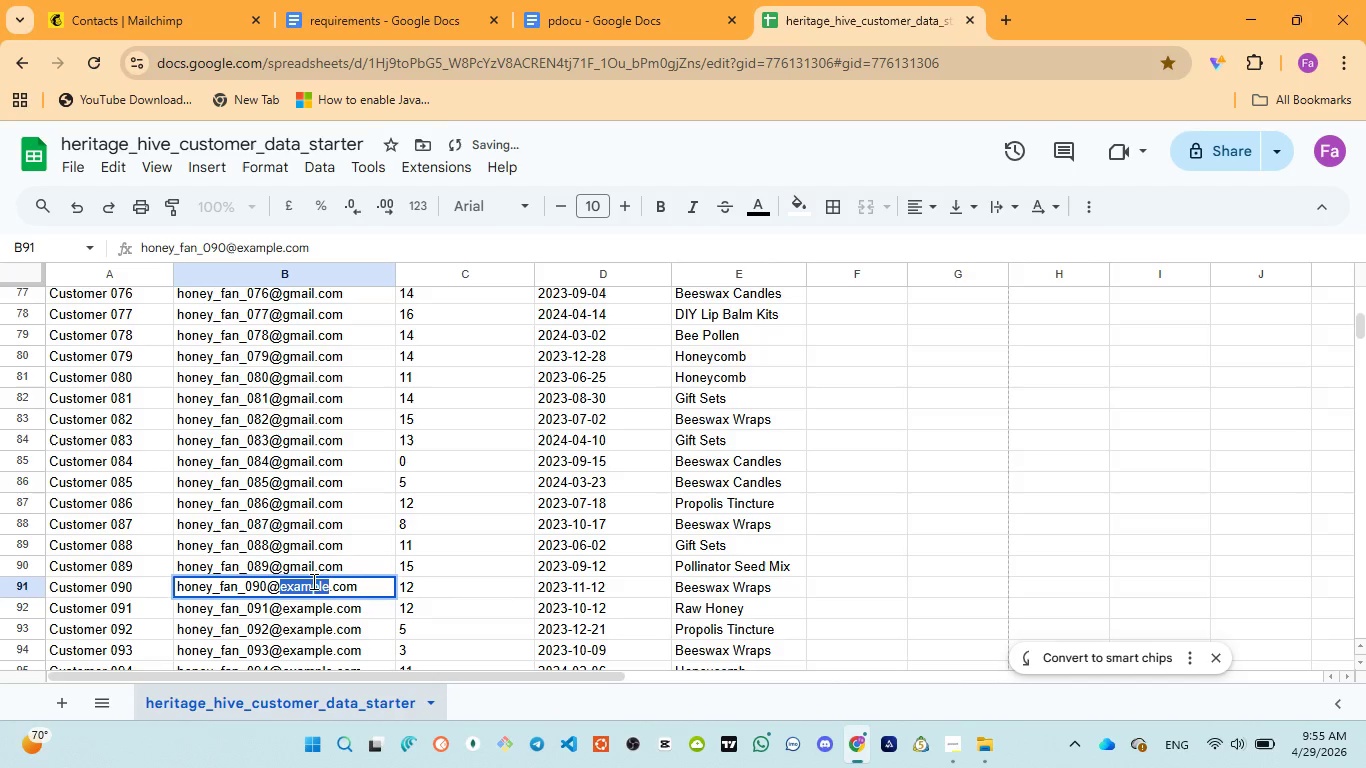 
key(Control+V)
 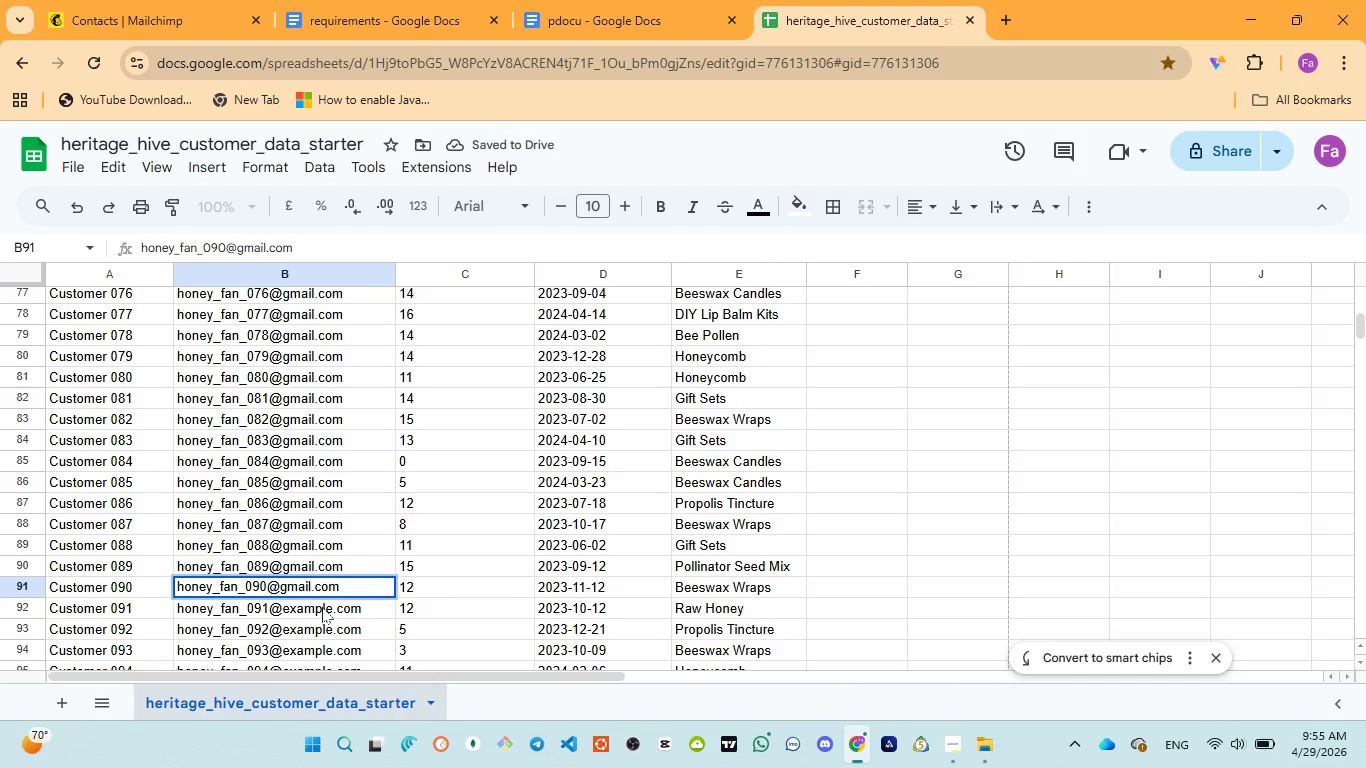 
left_click([322, 607])
 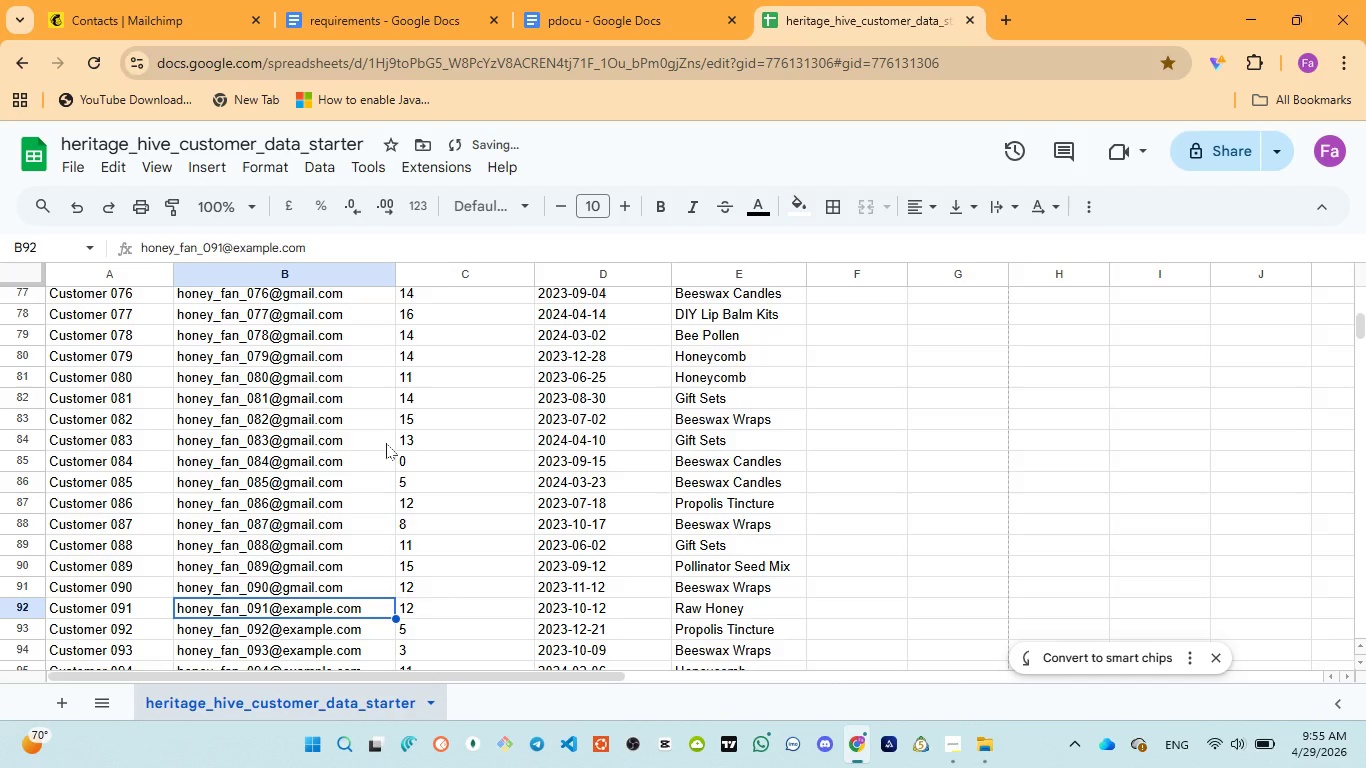 
scroll: coordinate [385, 449], scroll_direction: down, amount: 3.0
 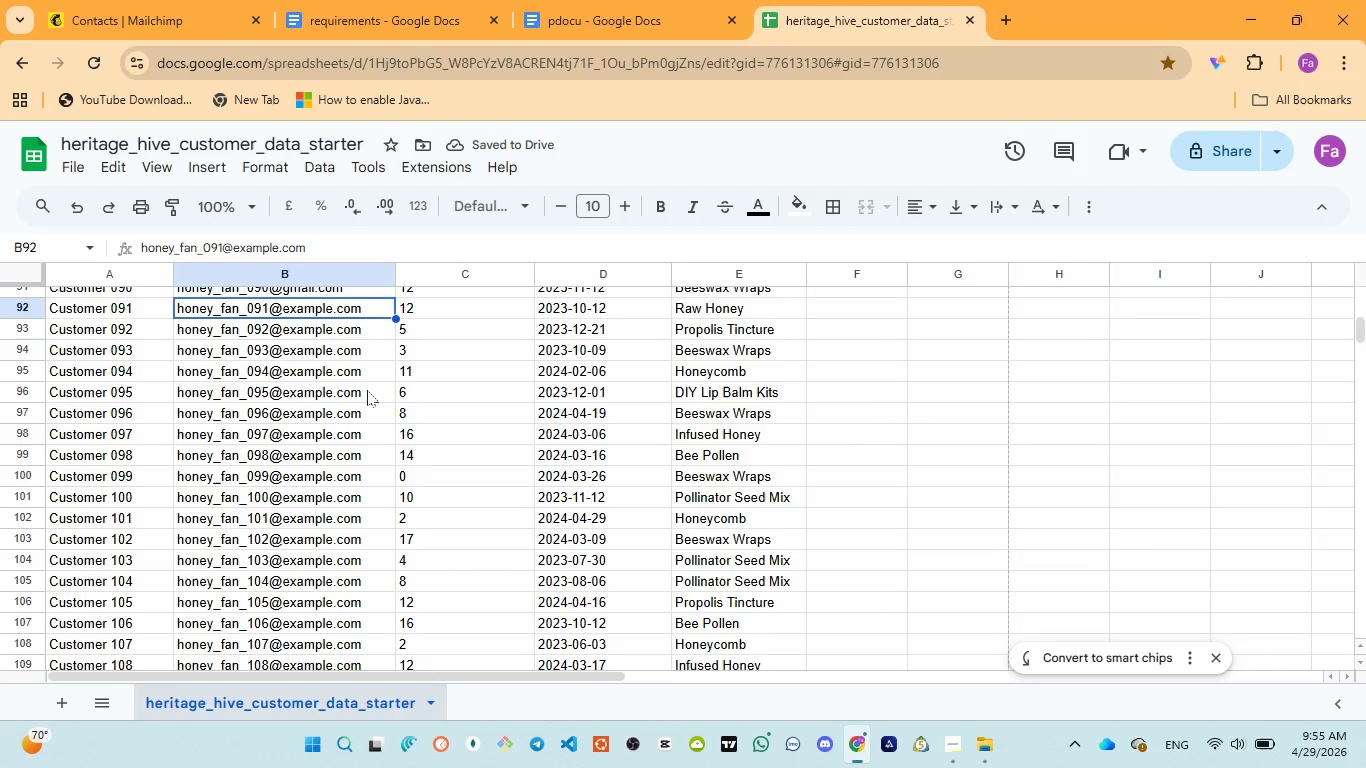 
scroll: coordinate [367, 390], scroll_direction: up, amount: 1.0
 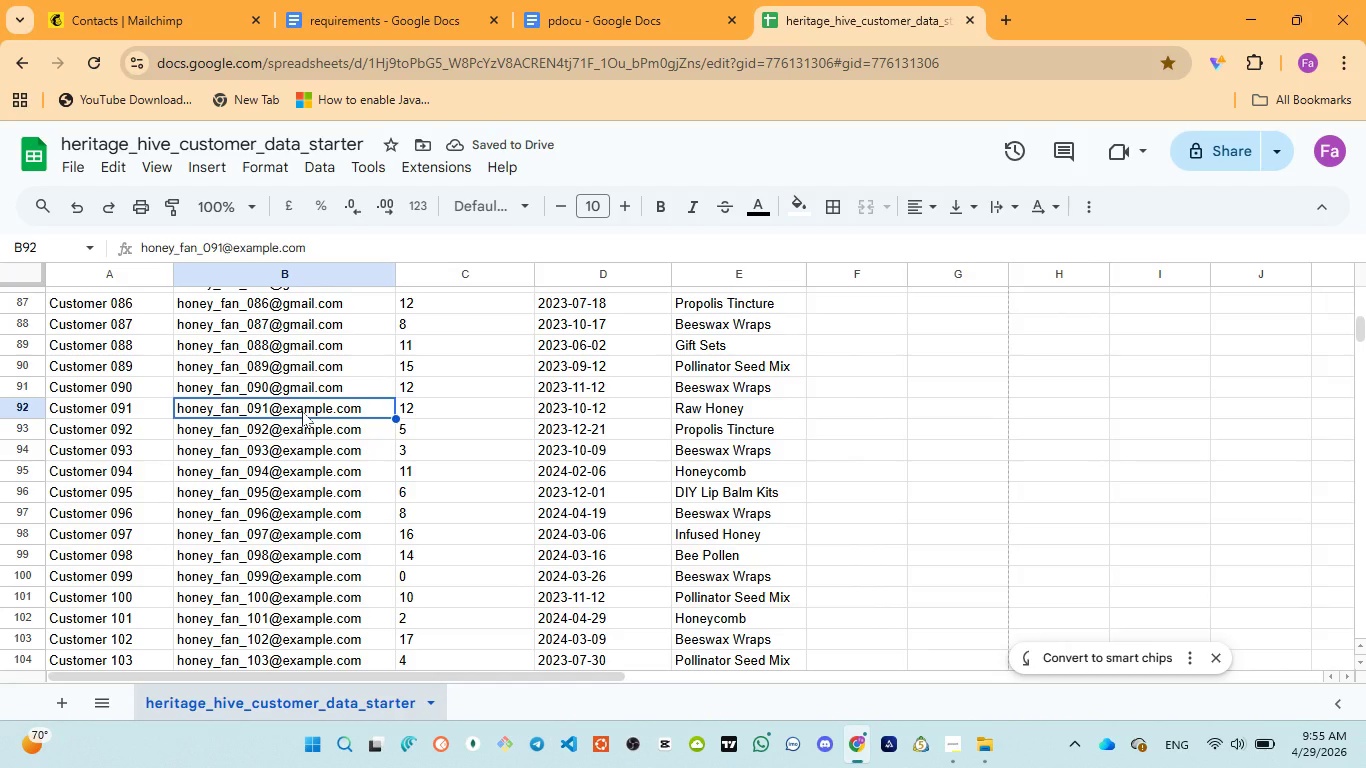 
left_click([302, 411])
 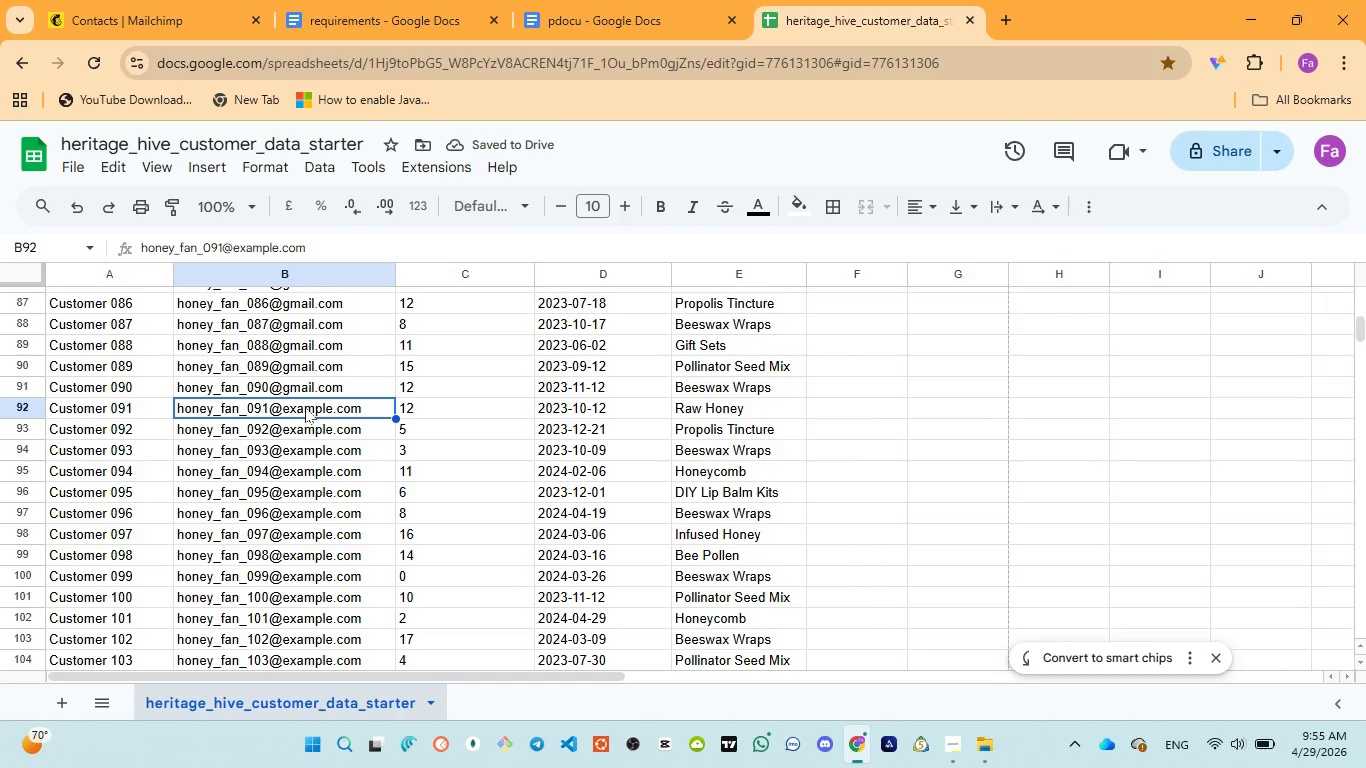 
double_click([305, 407])
 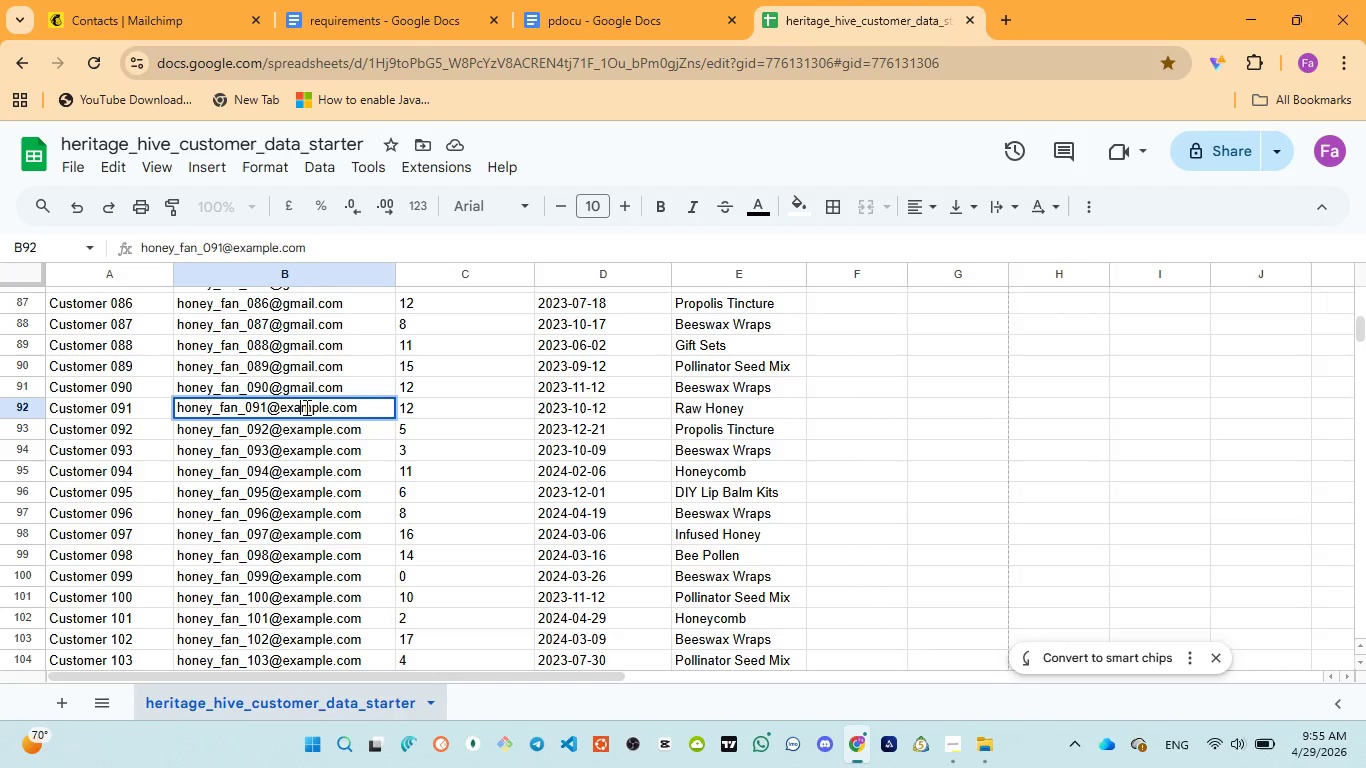 
double_click([305, 407])
 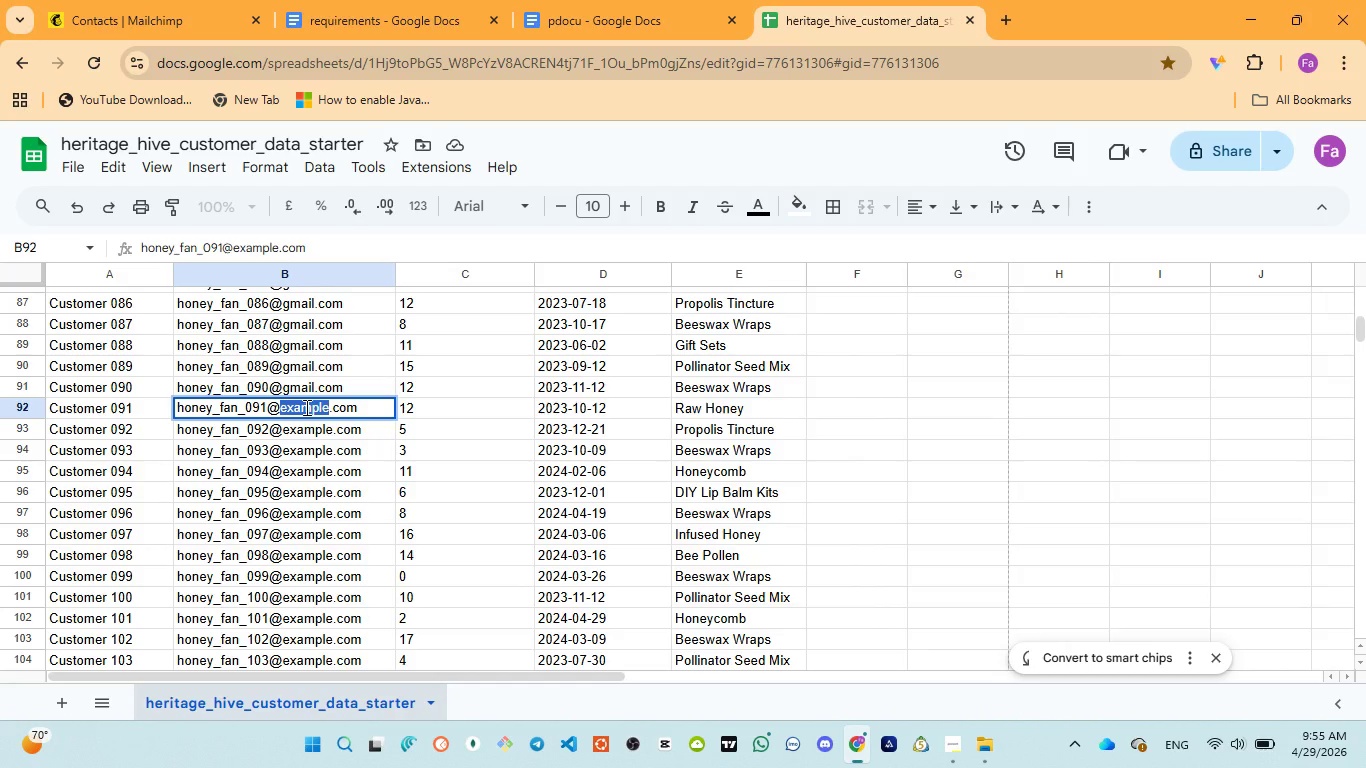 
key(Control+V)
 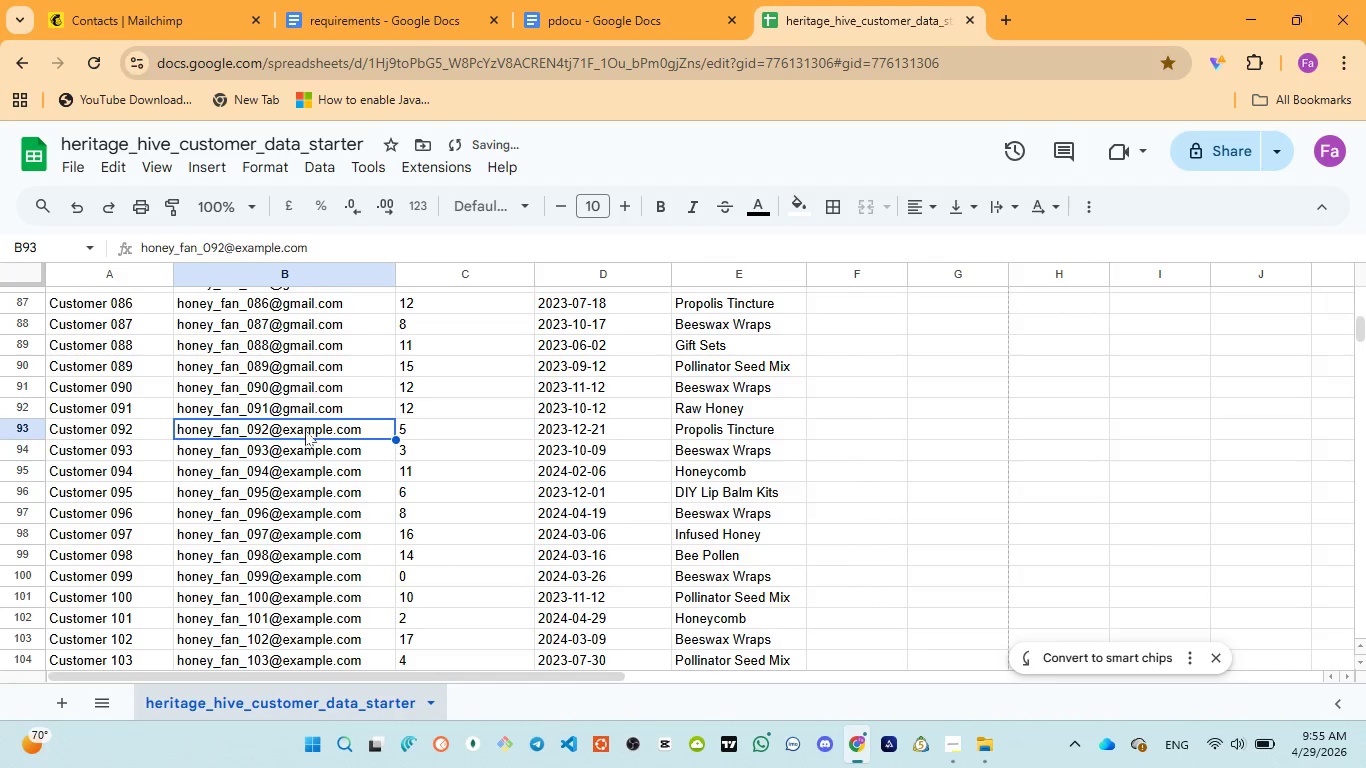 
double_click([305, 428])
 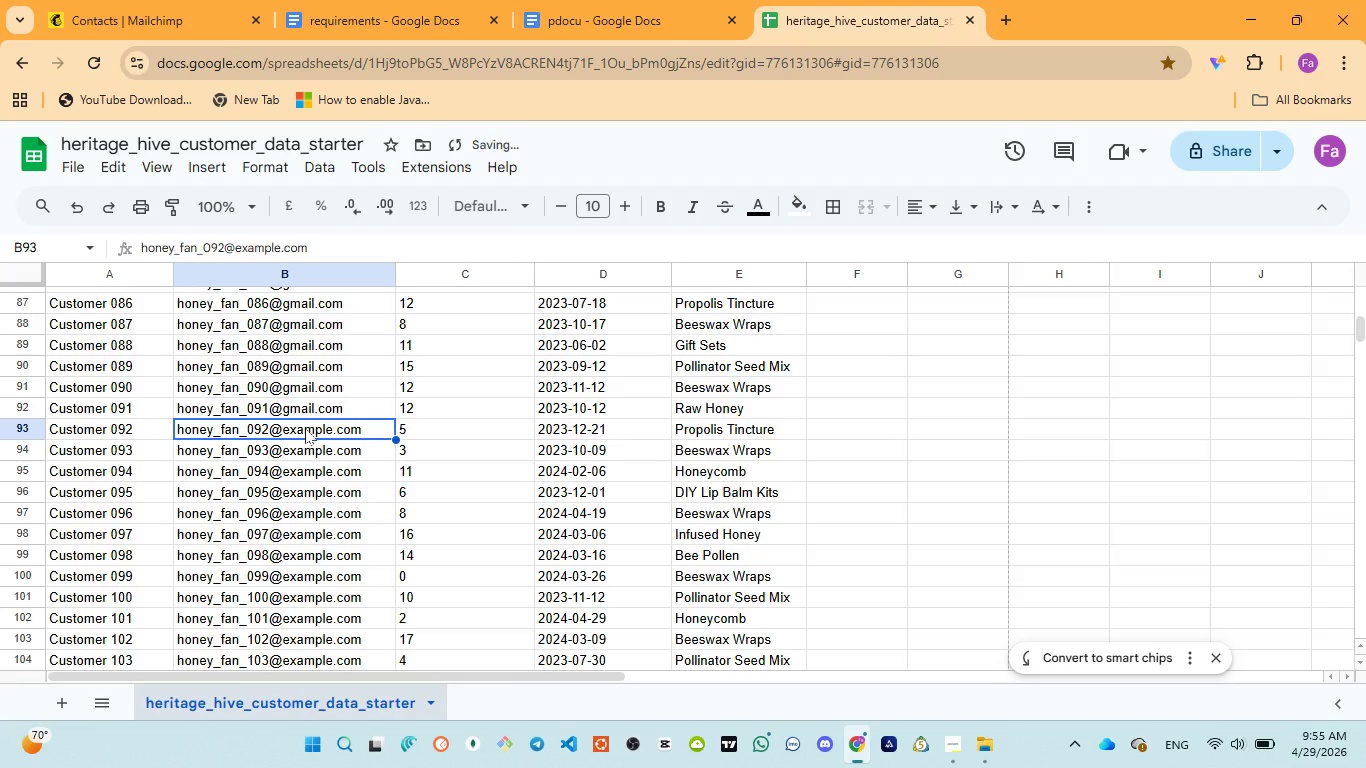 
triple_click([305, 428])
 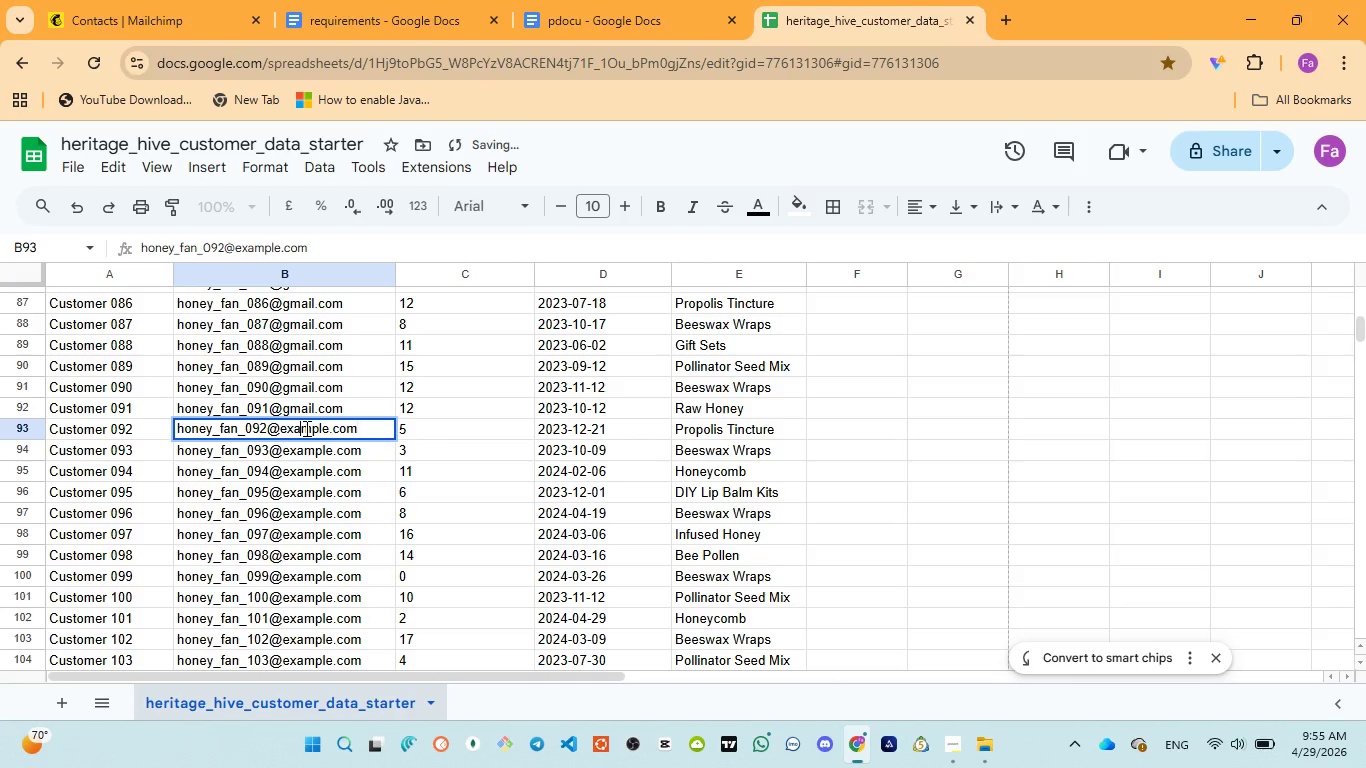 
double_click([305, 428])
 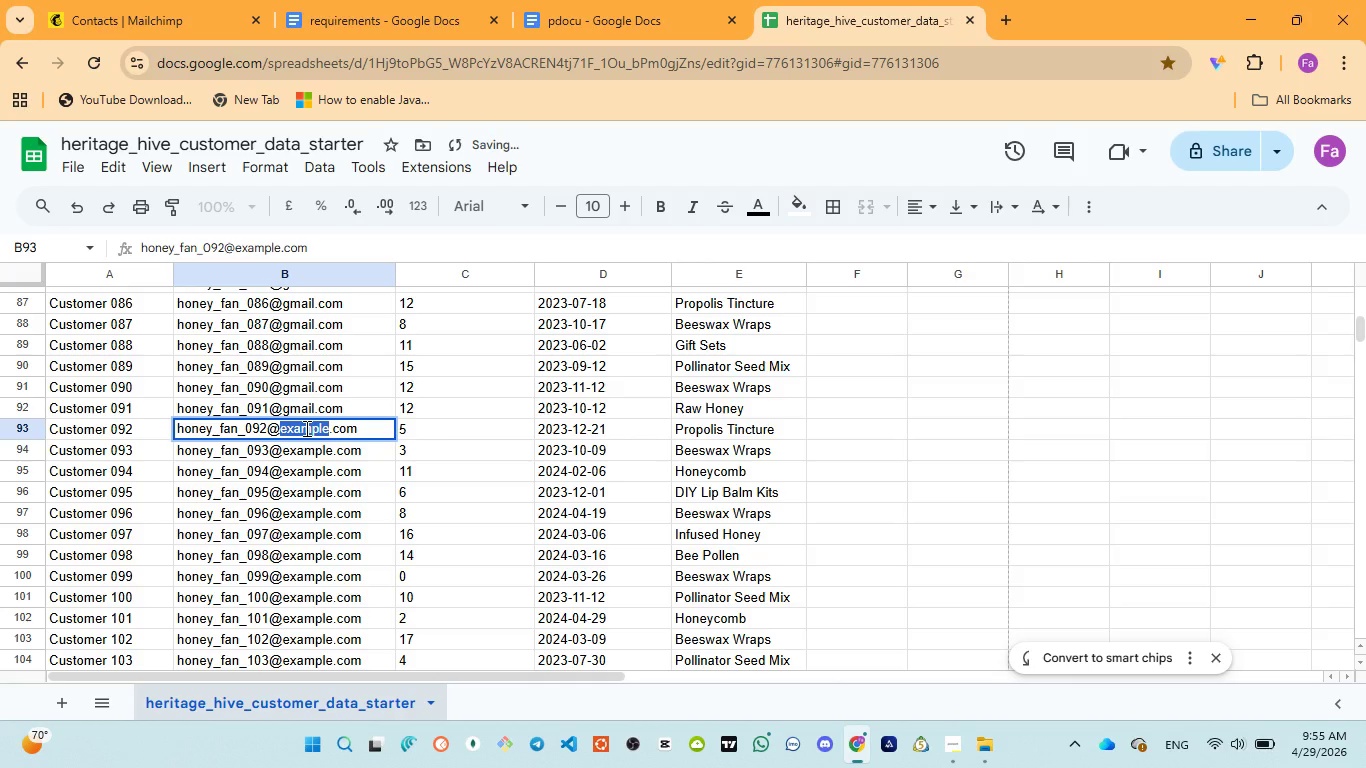 
key(Control+V)
 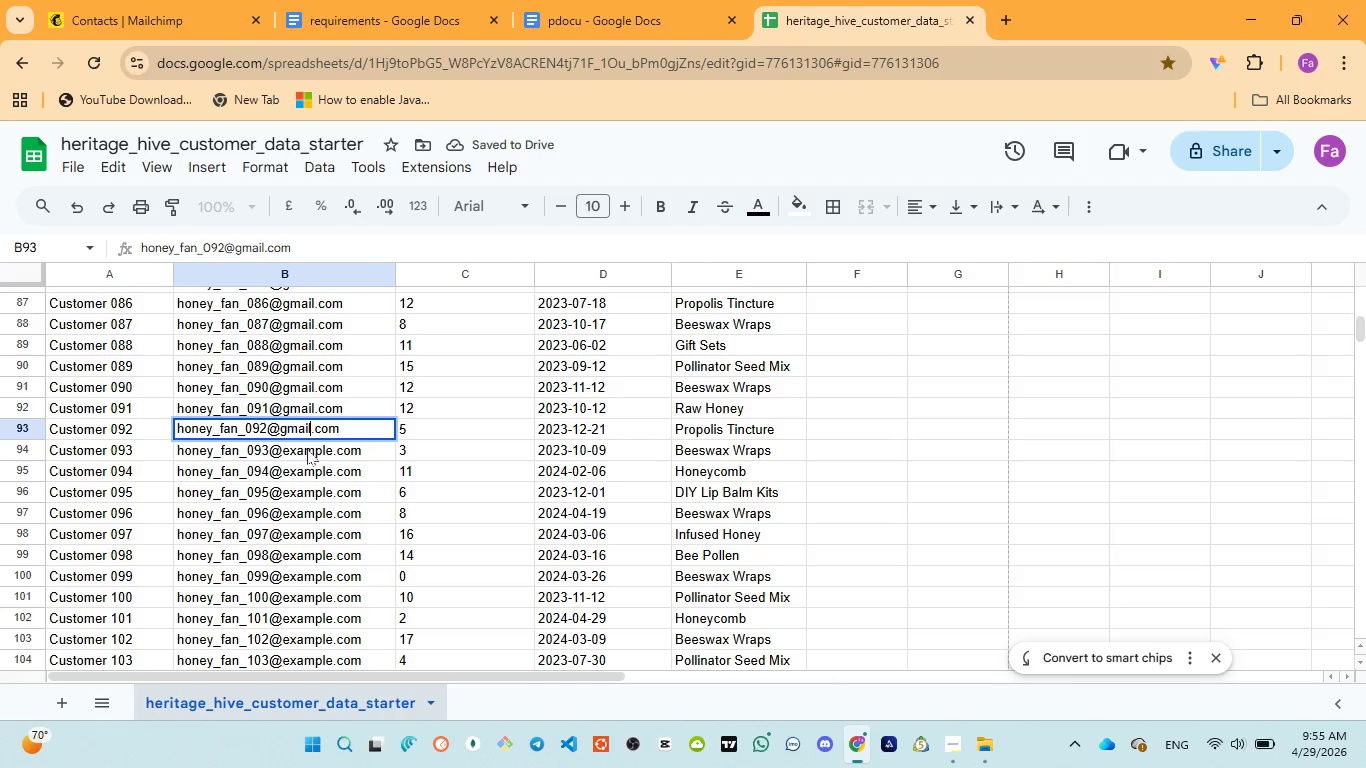 
left_click([307, 450])
 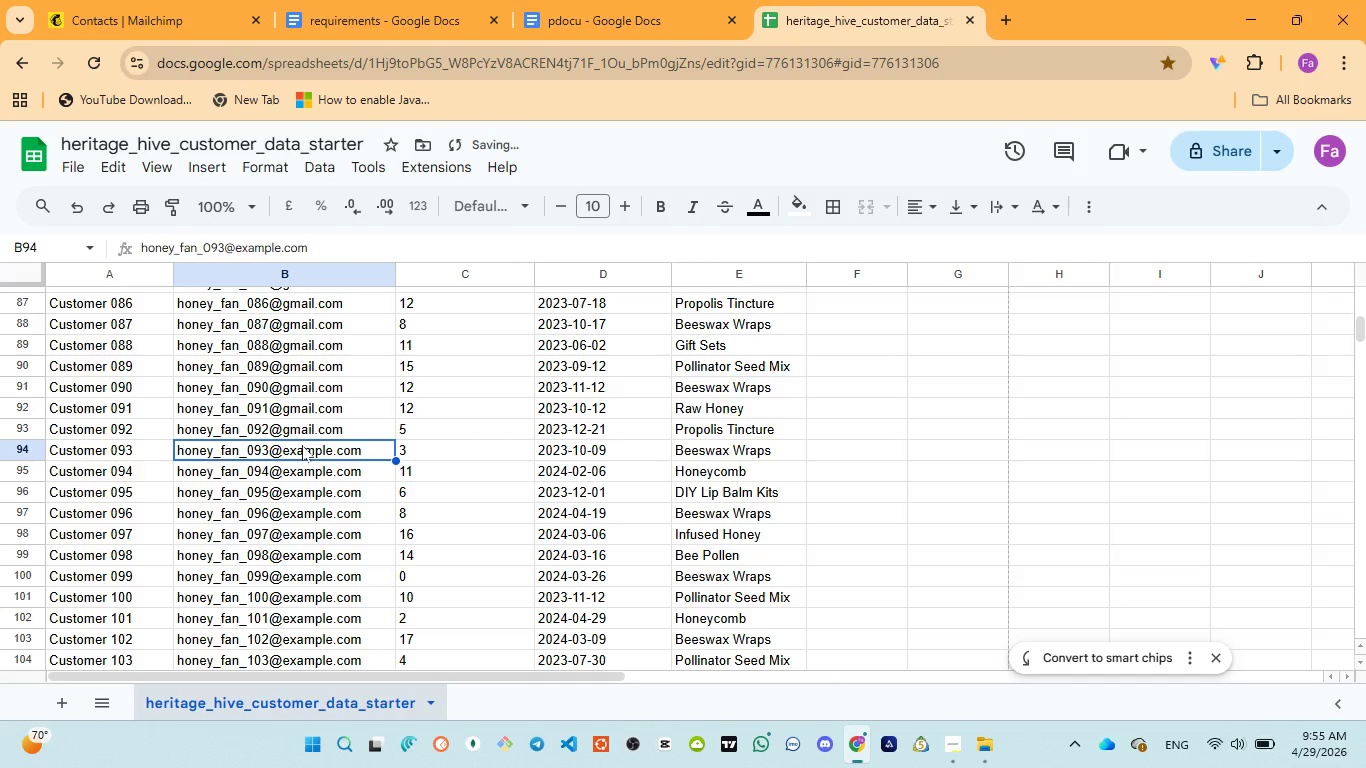 
double_click([302, 445])
 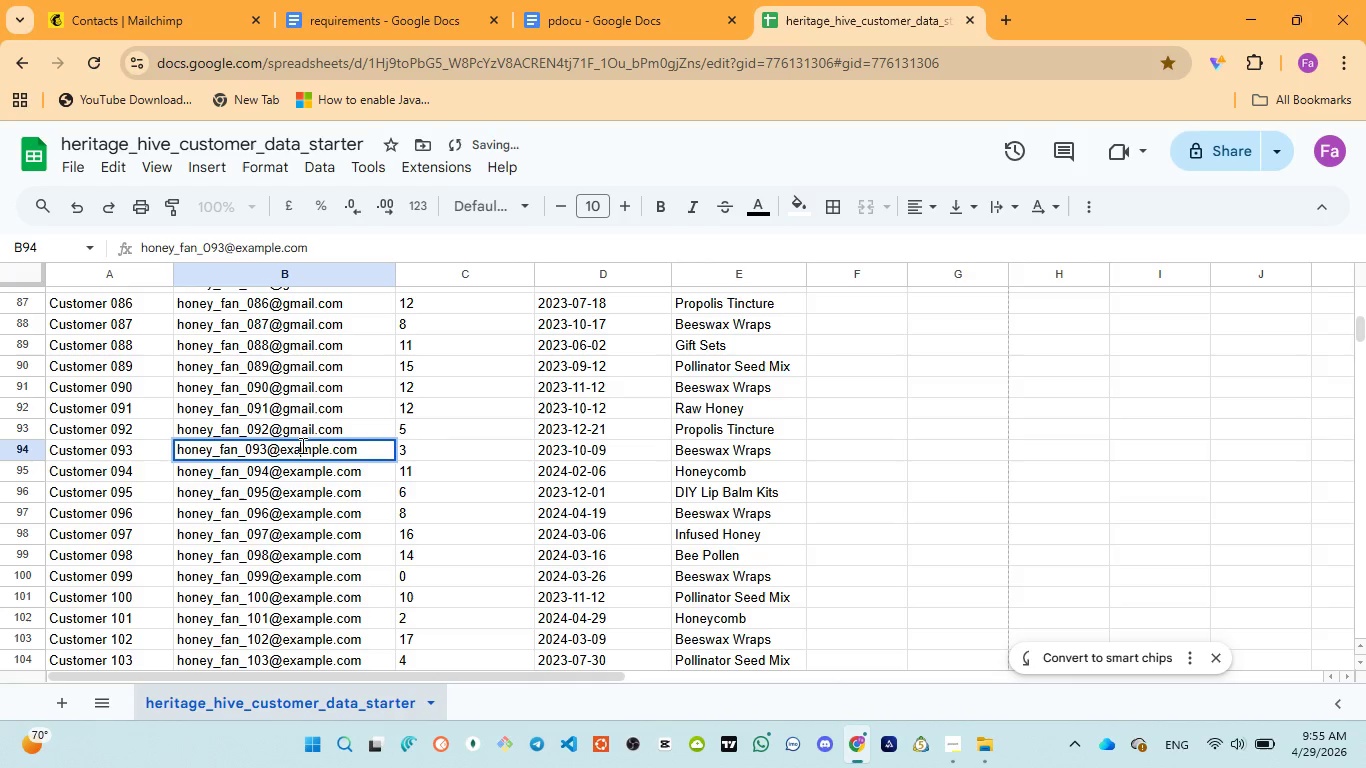 
double_click([301, 445])
 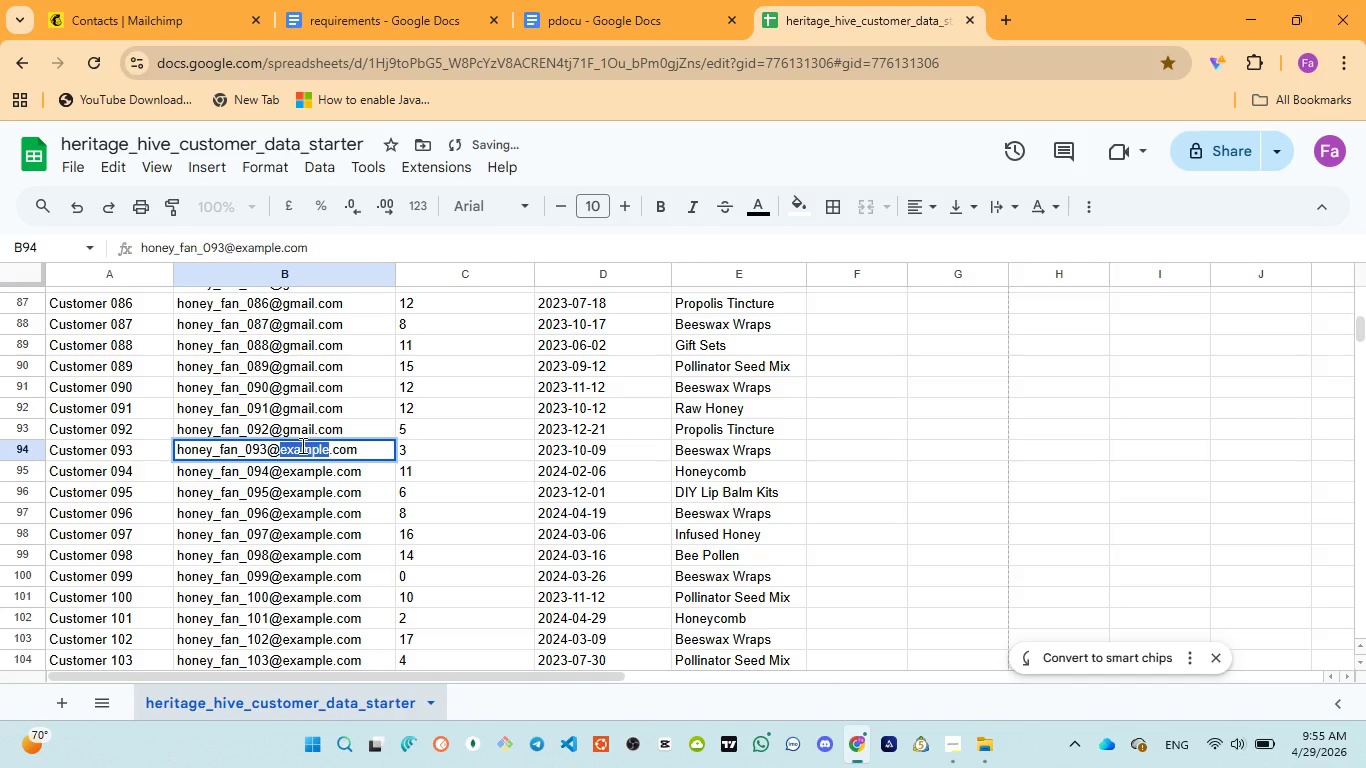 
key(Control+V)
 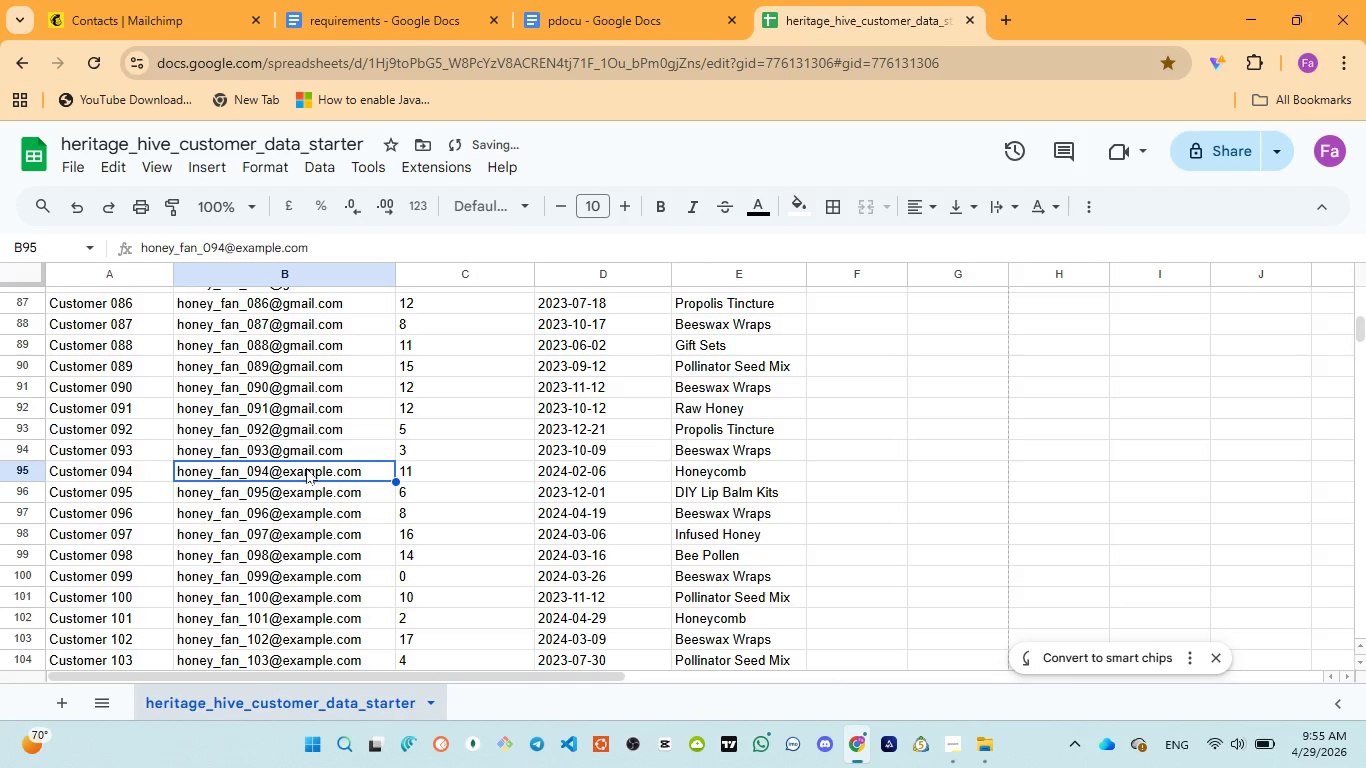 
double_click([306, 469])
 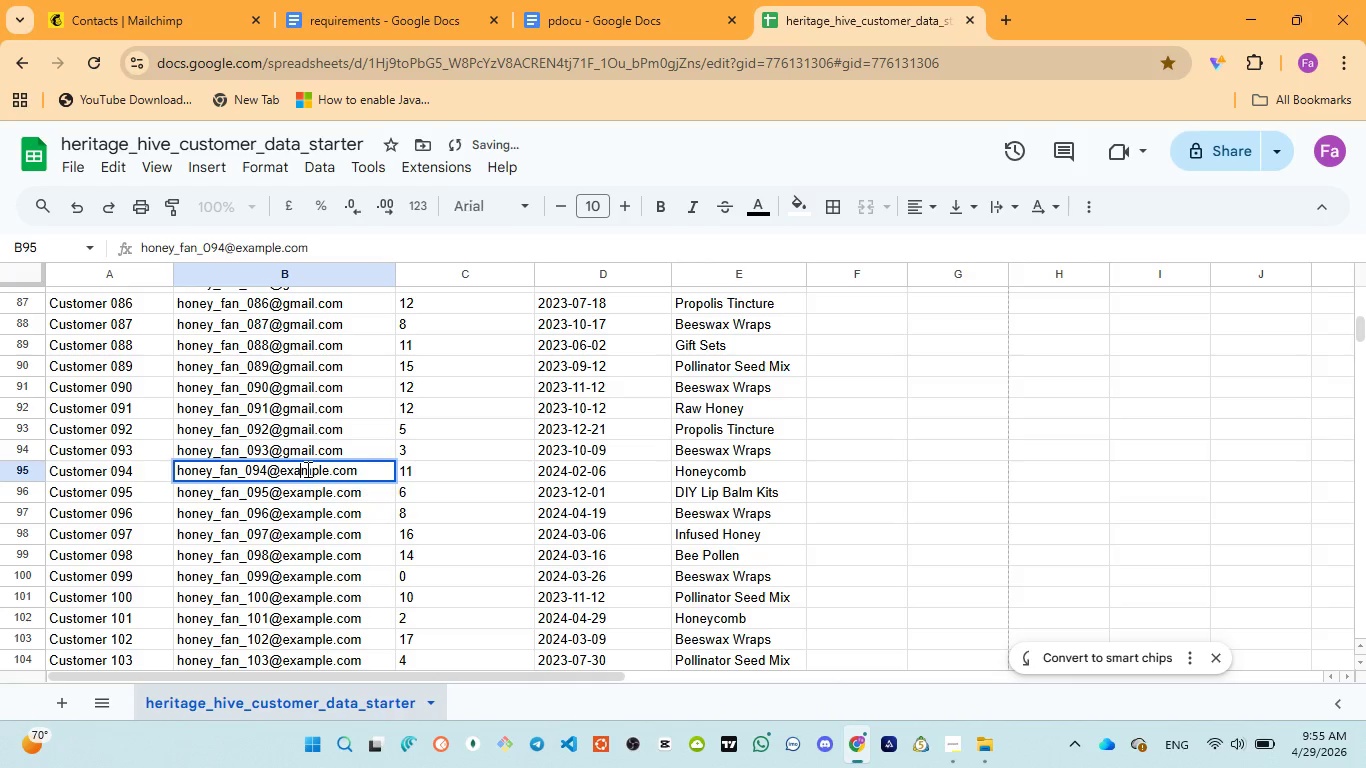 
double_click([306, 469])
 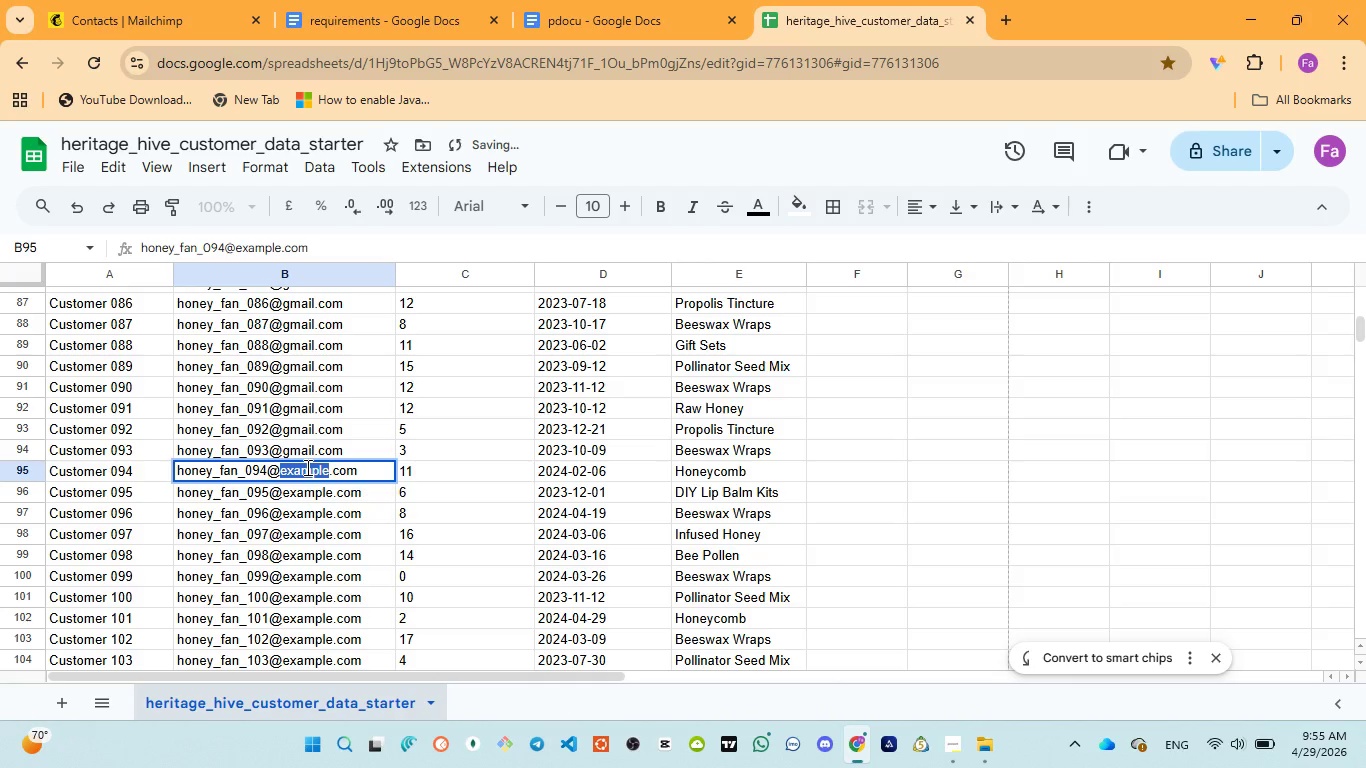 
key(Control+V)
 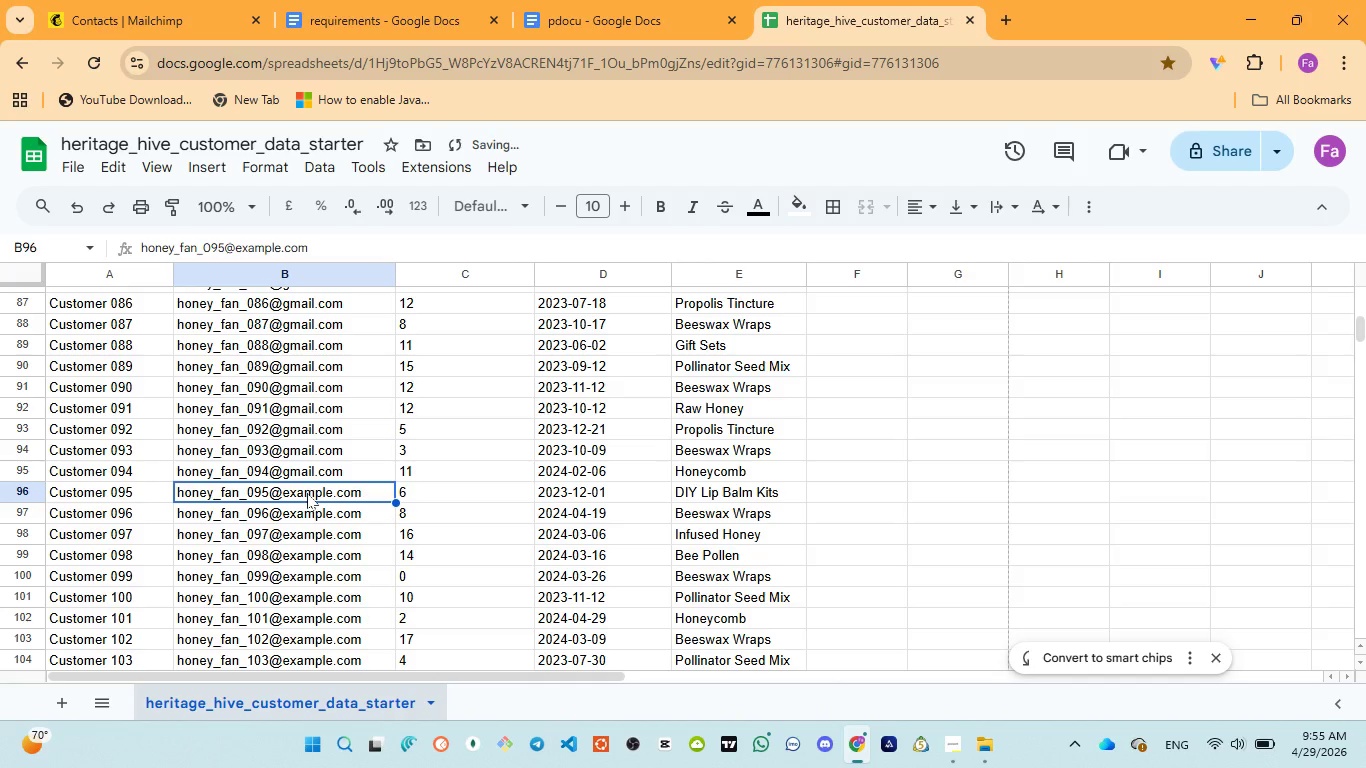 
double_click([307, 493])
 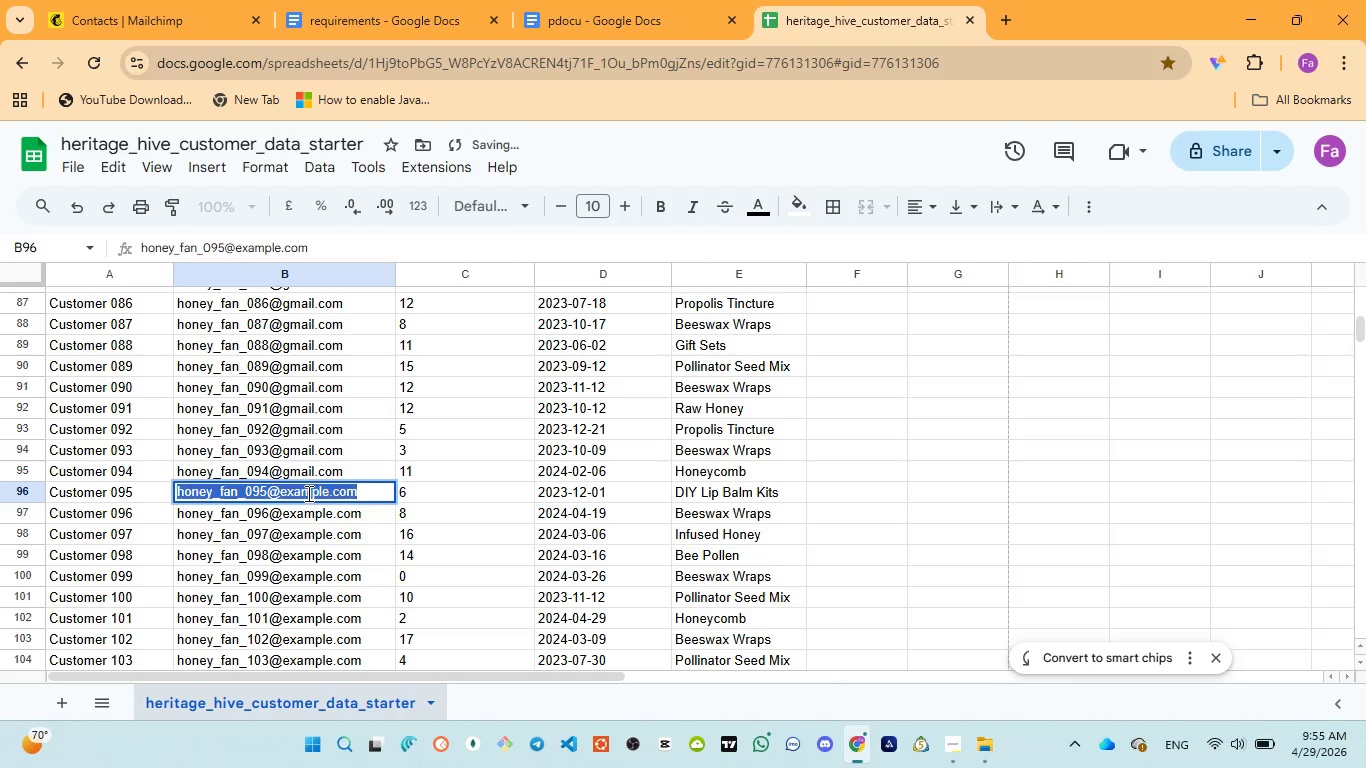 
triple_click([307, 493])
 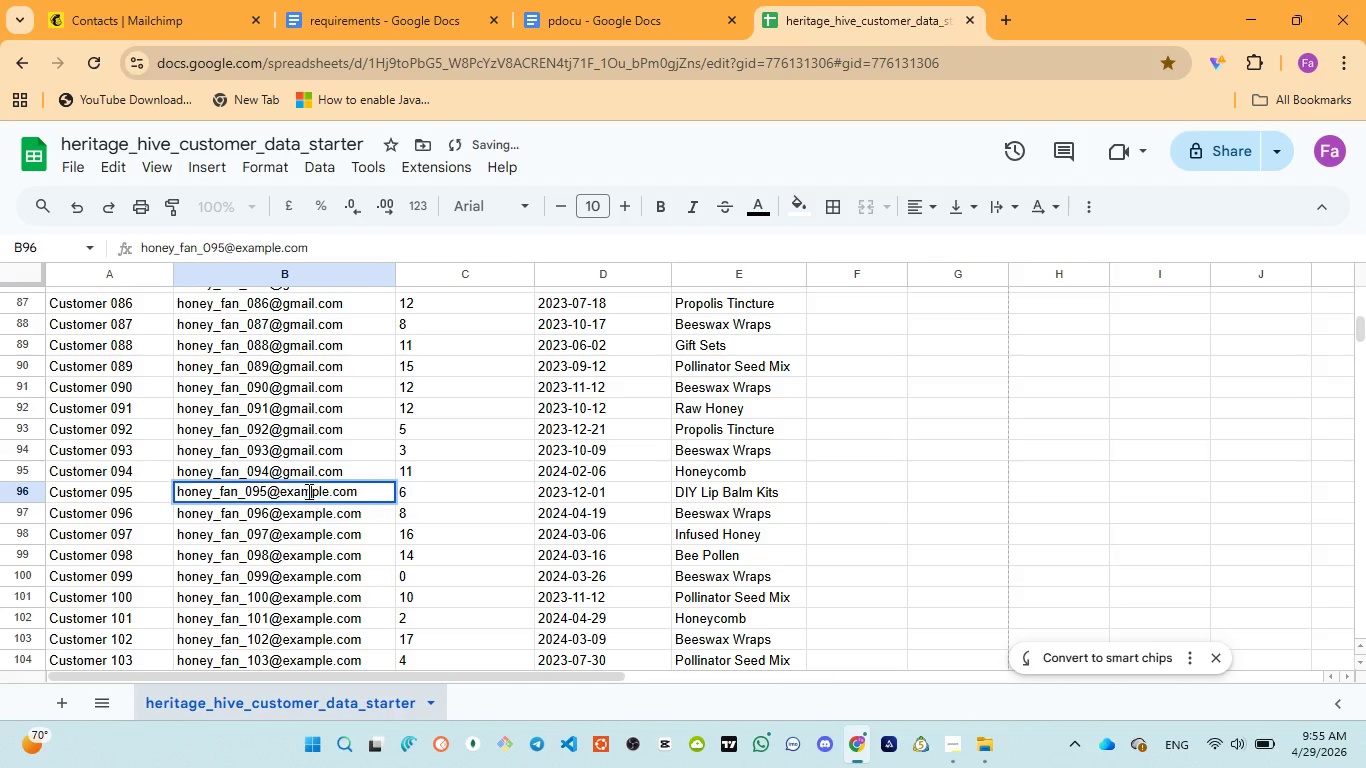 
double_click([307, 491])
 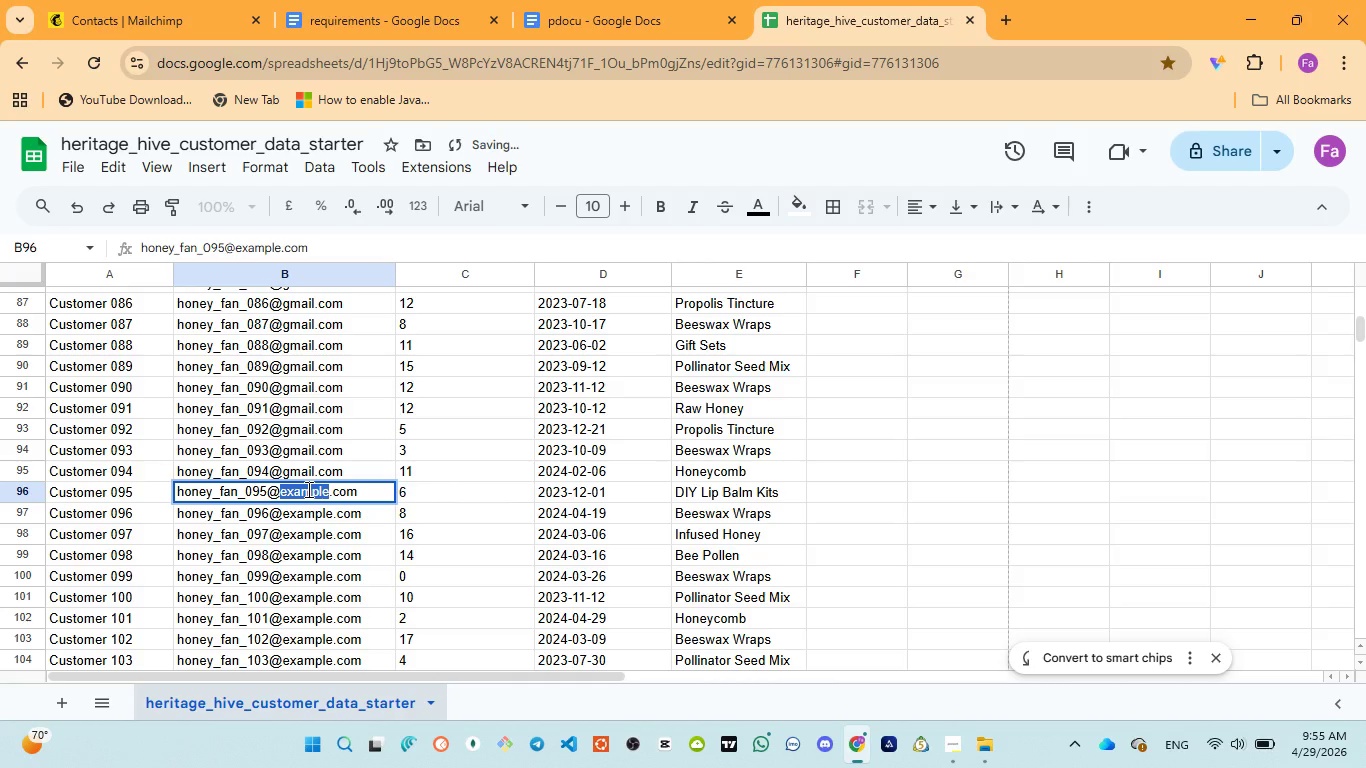 
key(Control+V)
 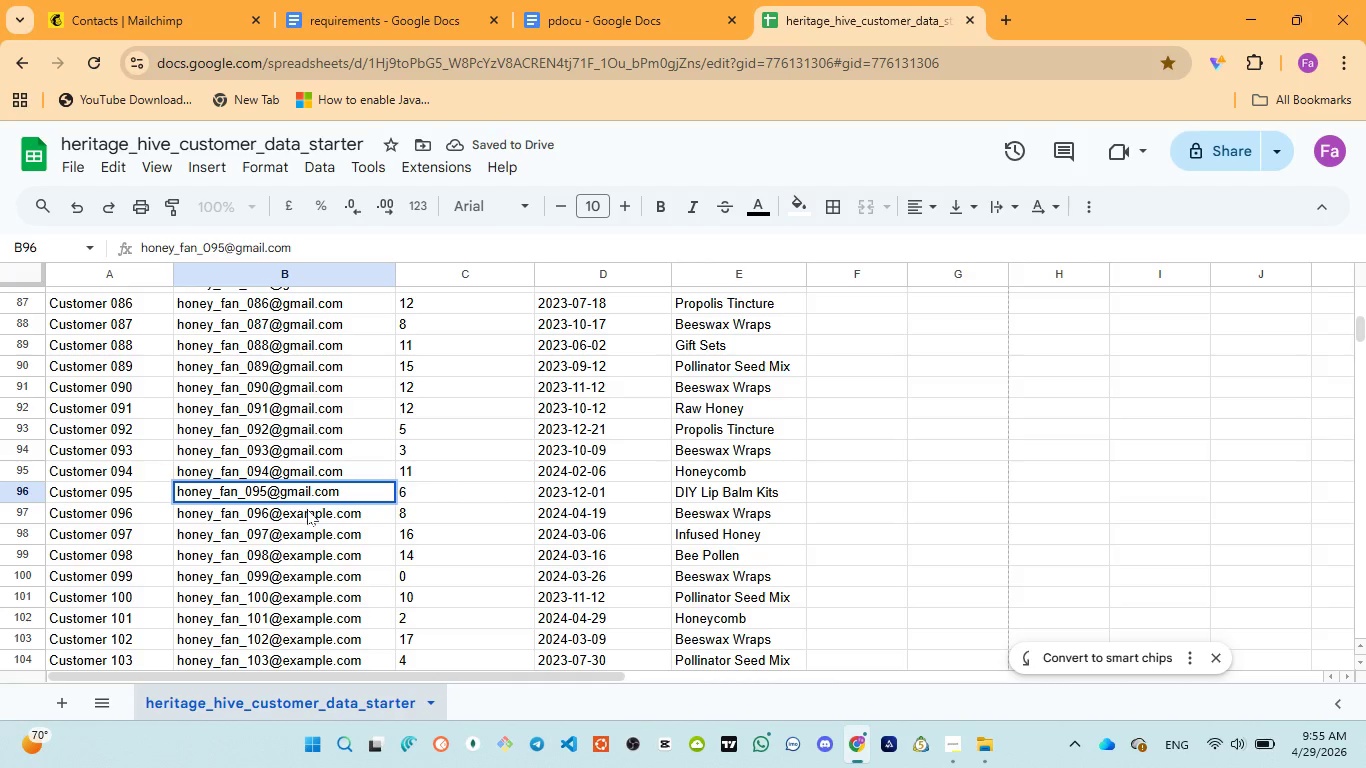 
left_click([307, 509])
 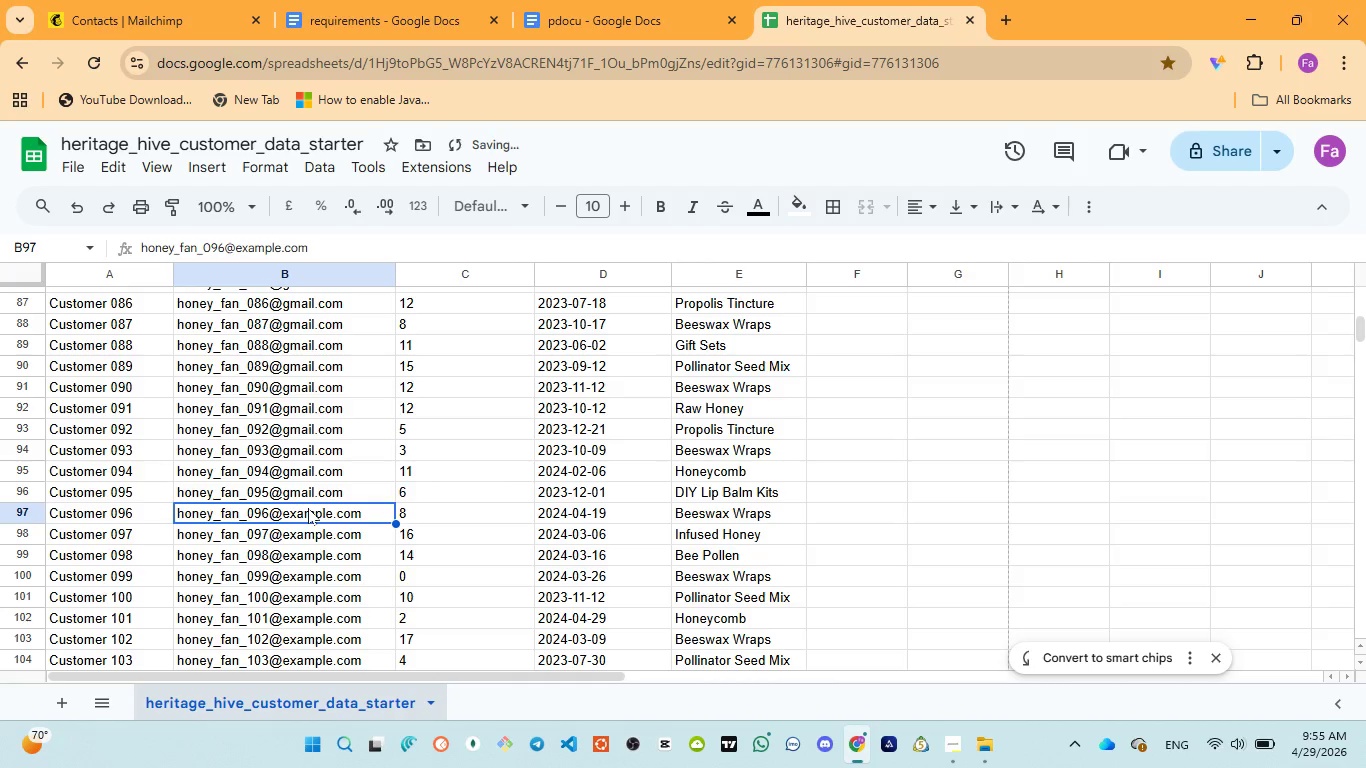 
double_click([308, 508])
 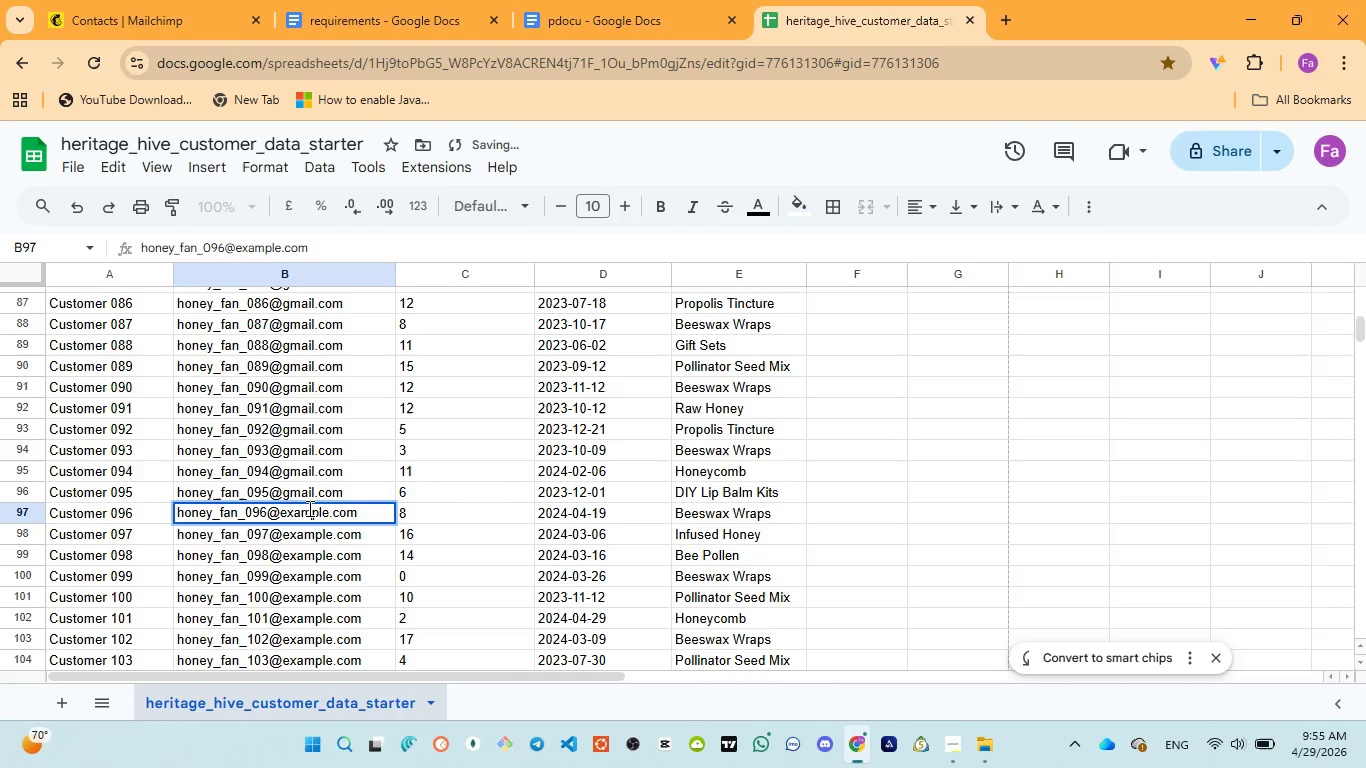 
double_click([308, 508])
 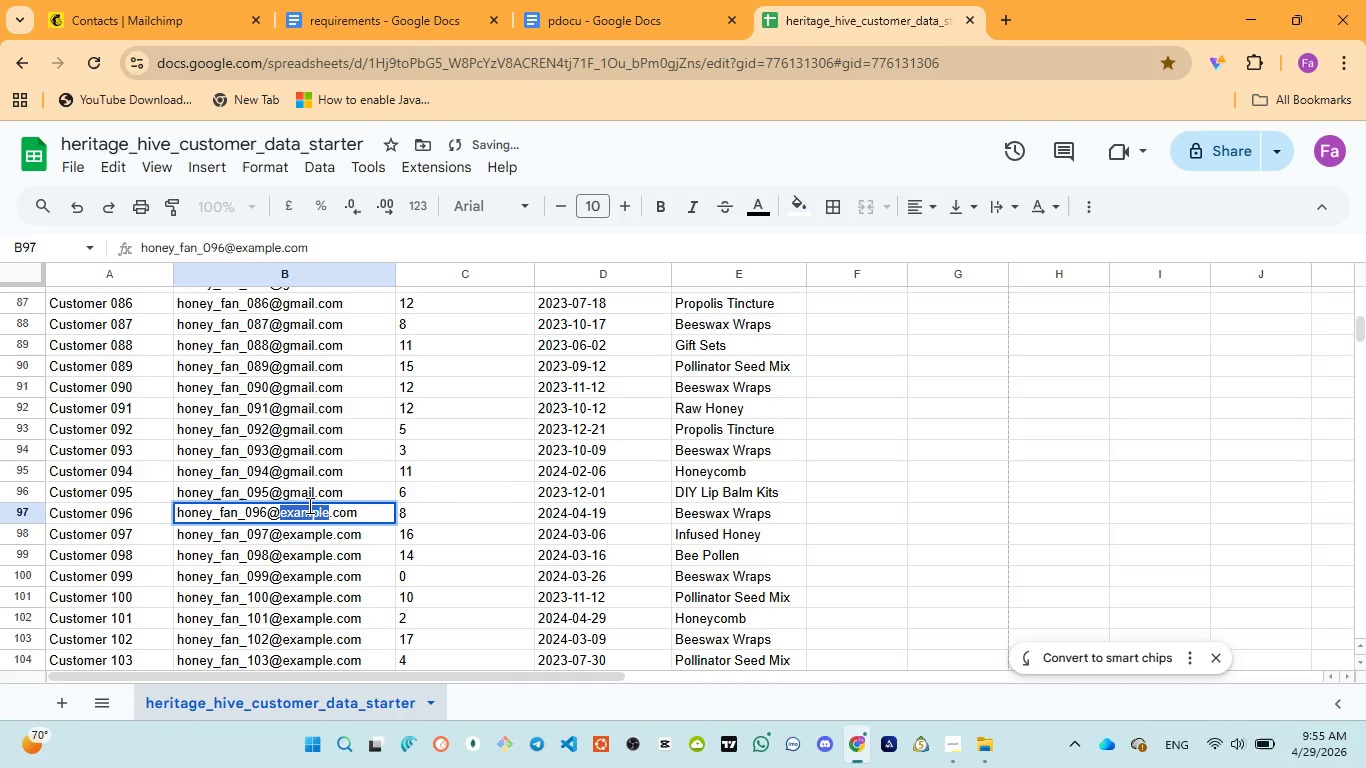 
key(Control+V)
 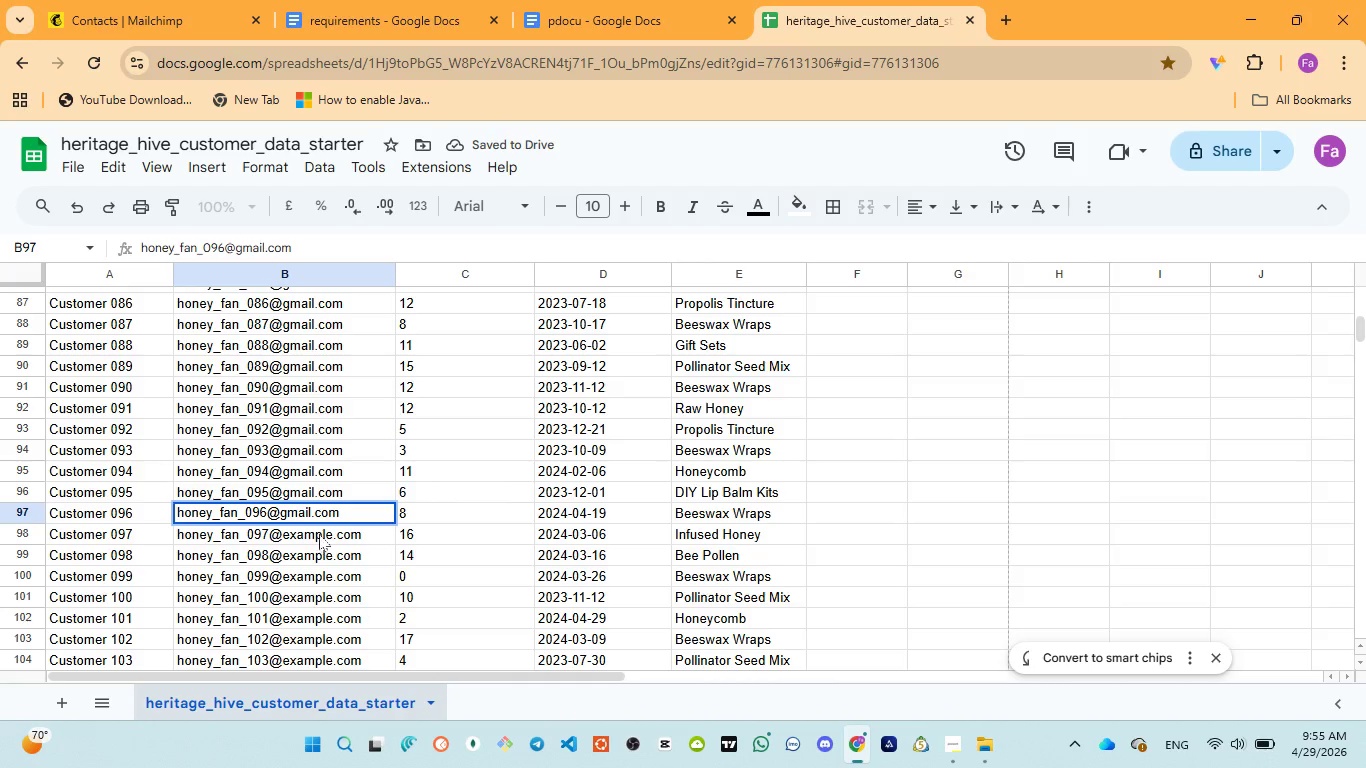 
left_click([319, 532])
 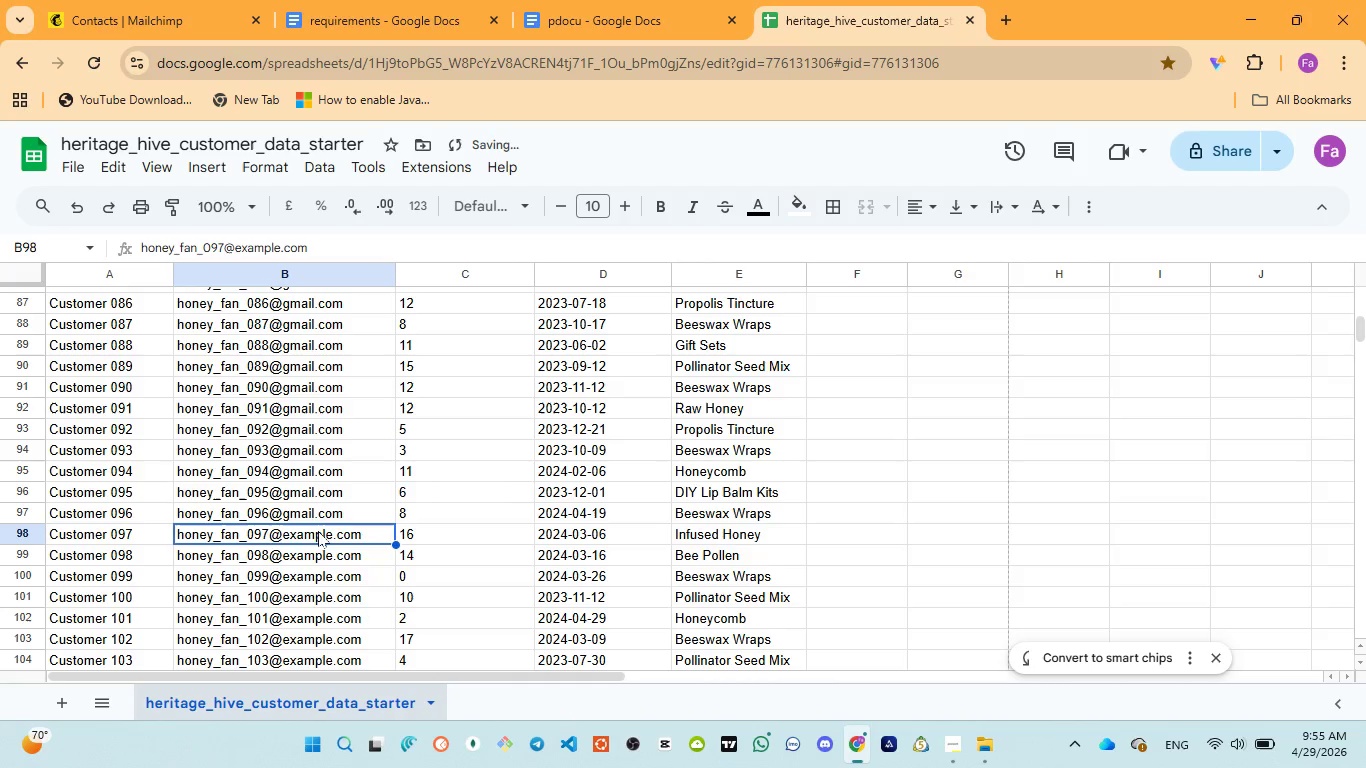 
double_click([318, 531])
 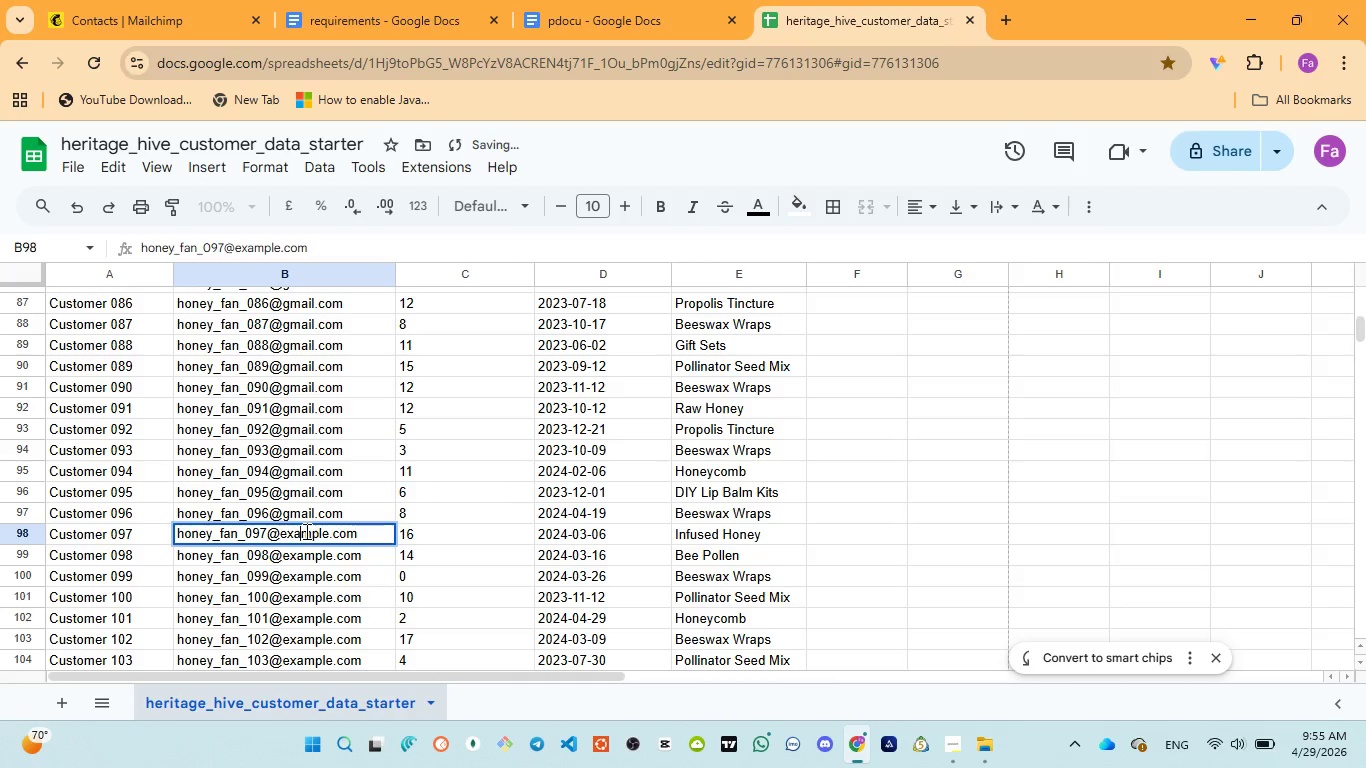 
double_click([305, 531])
 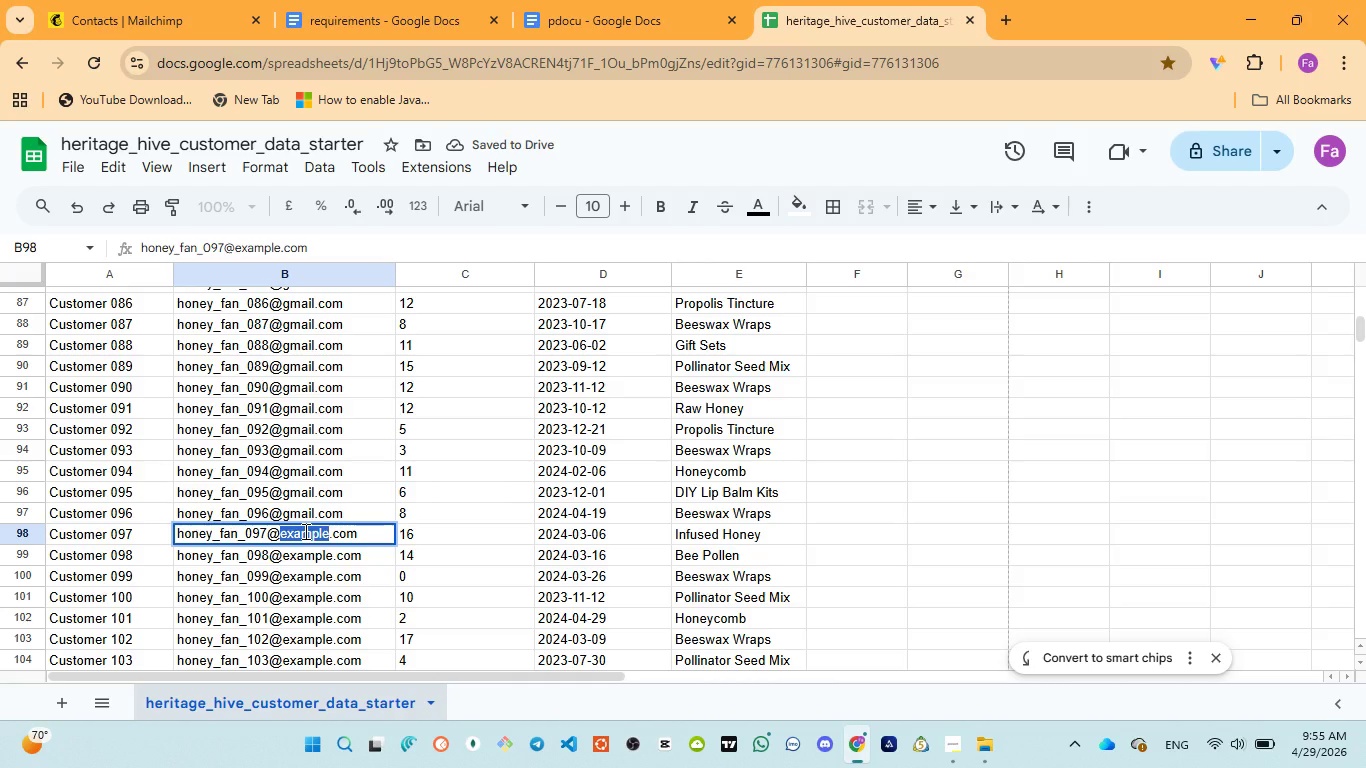 
key(Control+V)
 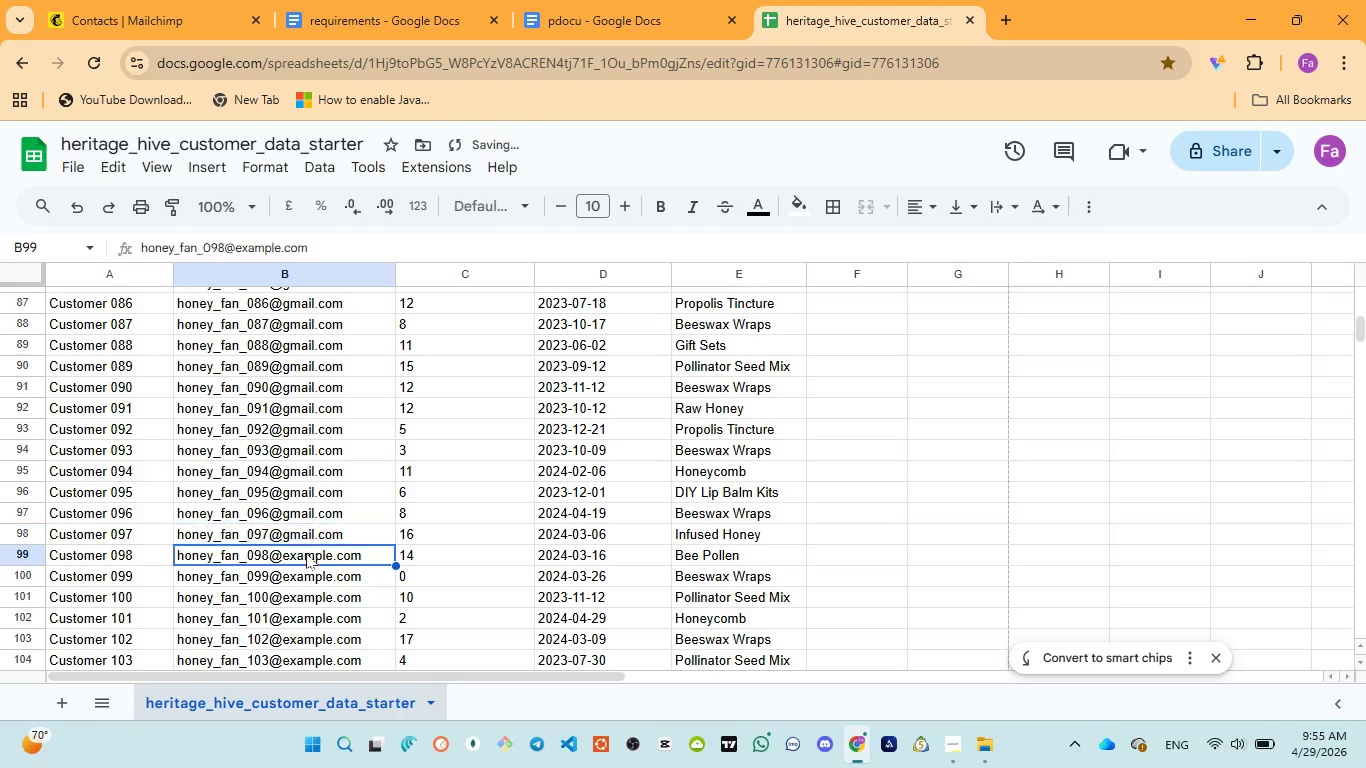 
double_click([306, 553])
 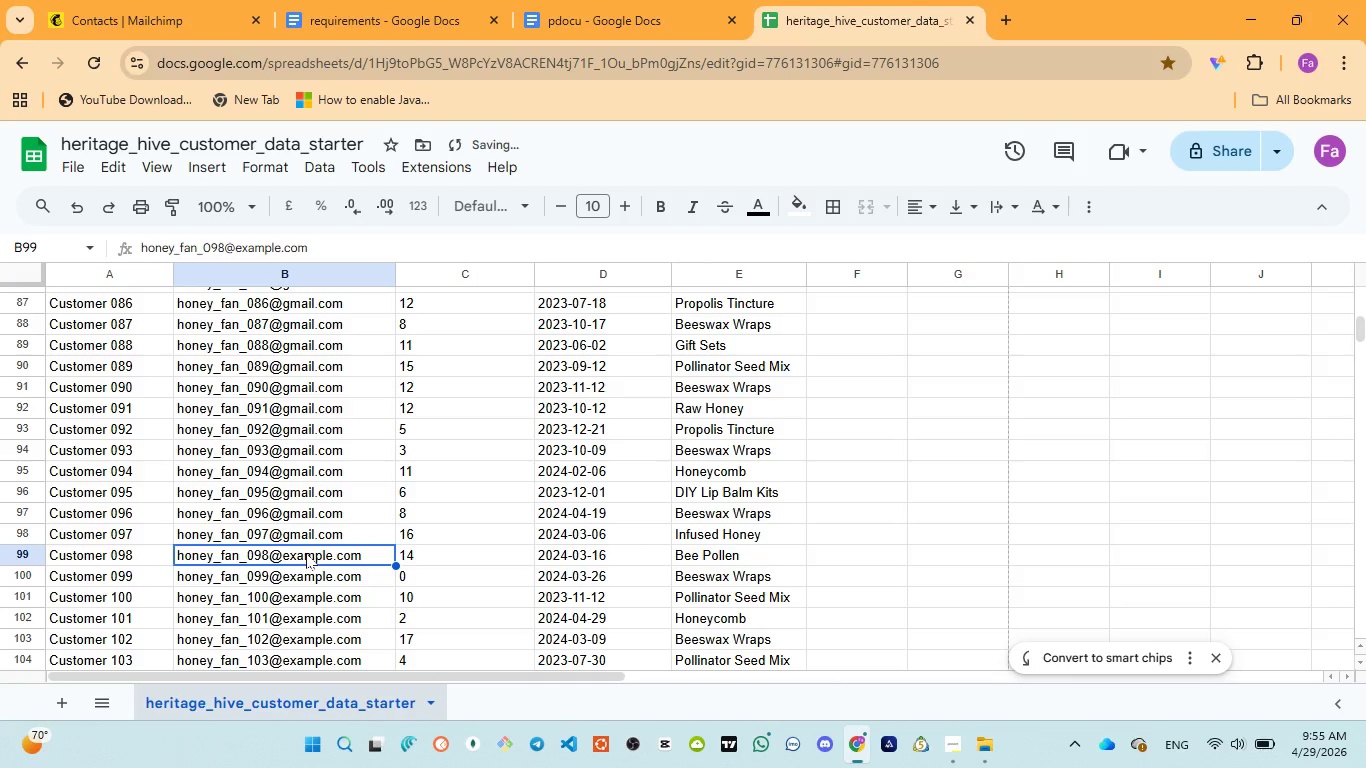 
triple_click([306, 553])
 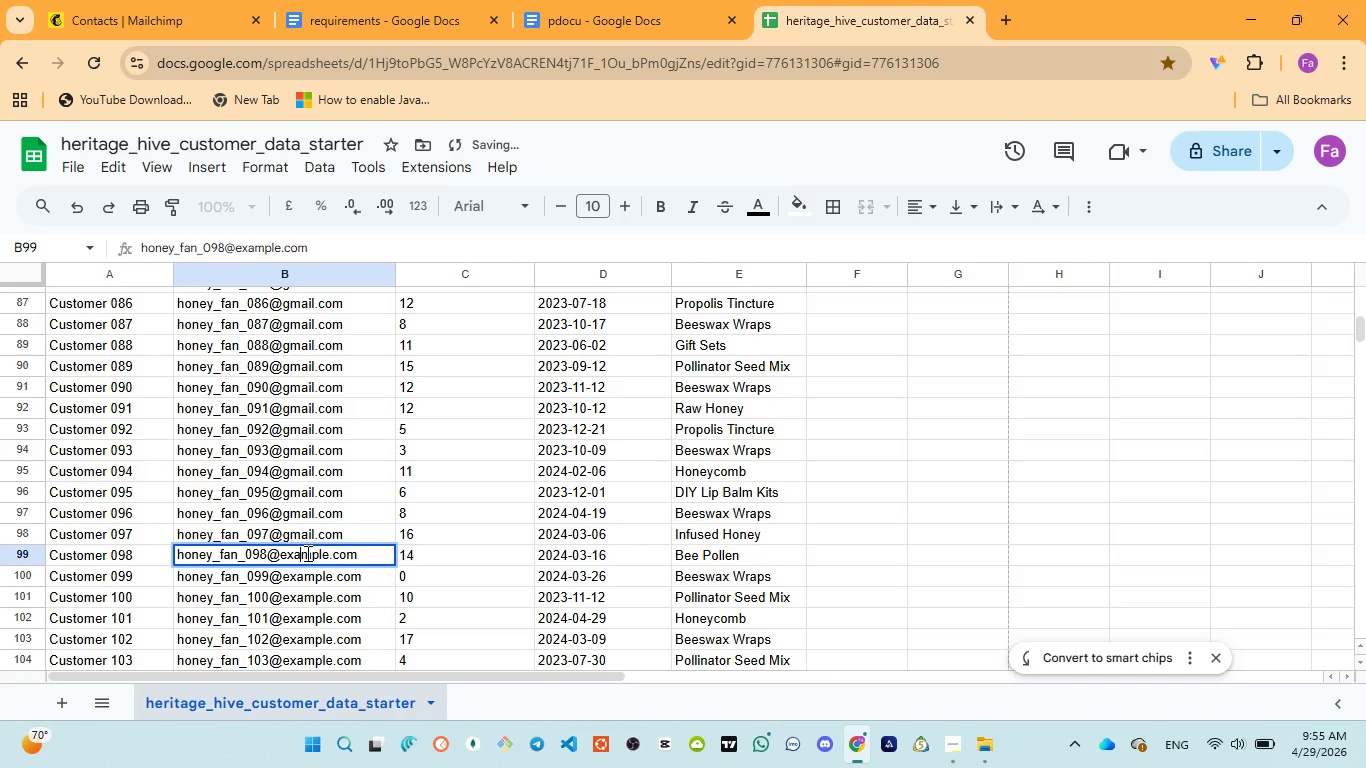 
double_click([306, 553])
 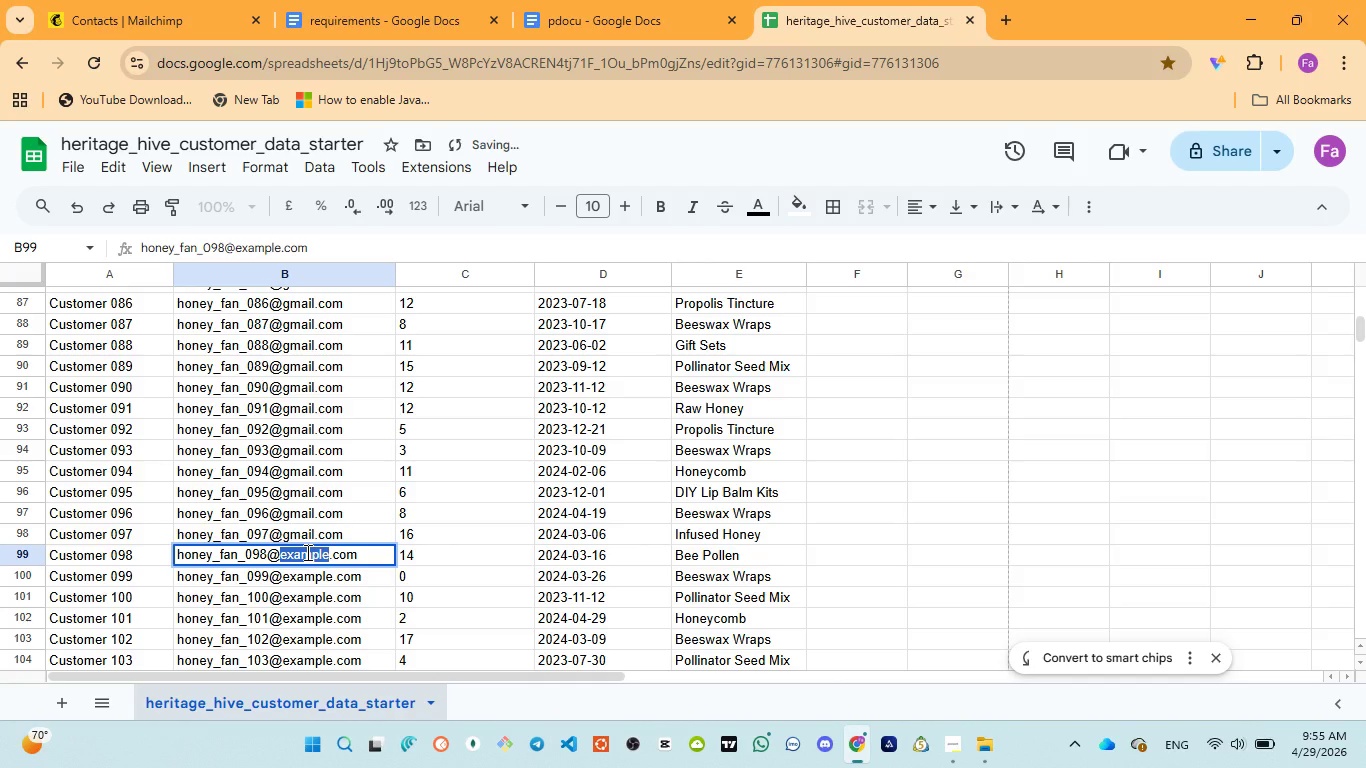 
key(Control+V)
 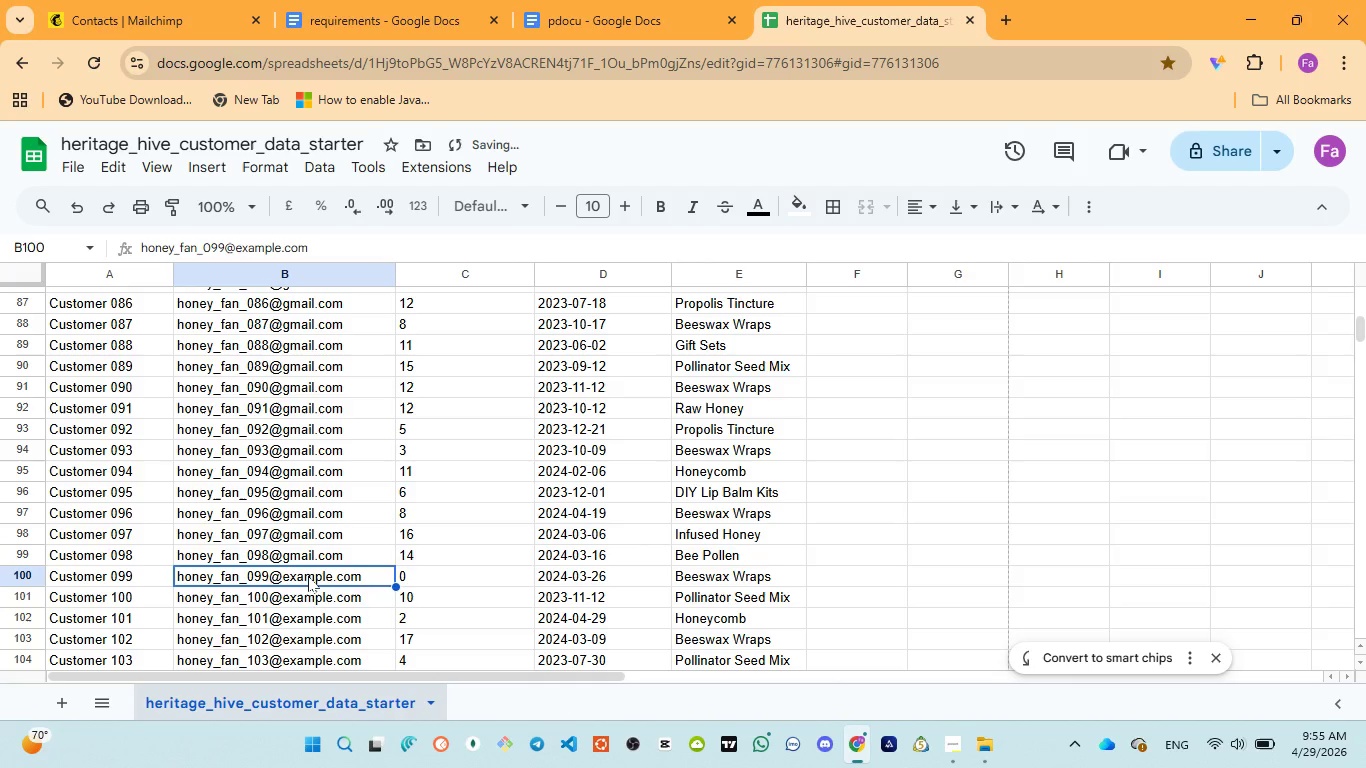 
double_click([308, 575])
 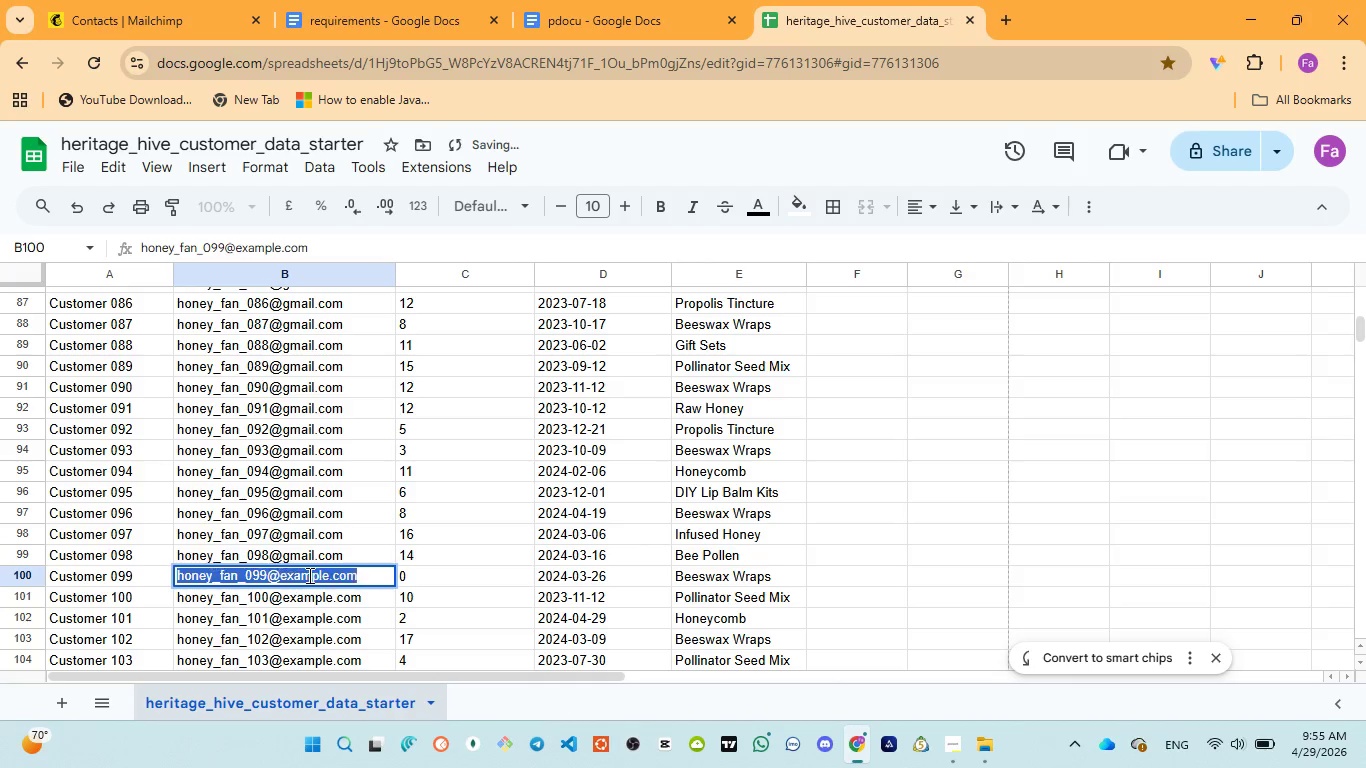 
triple_click([308, 575])
 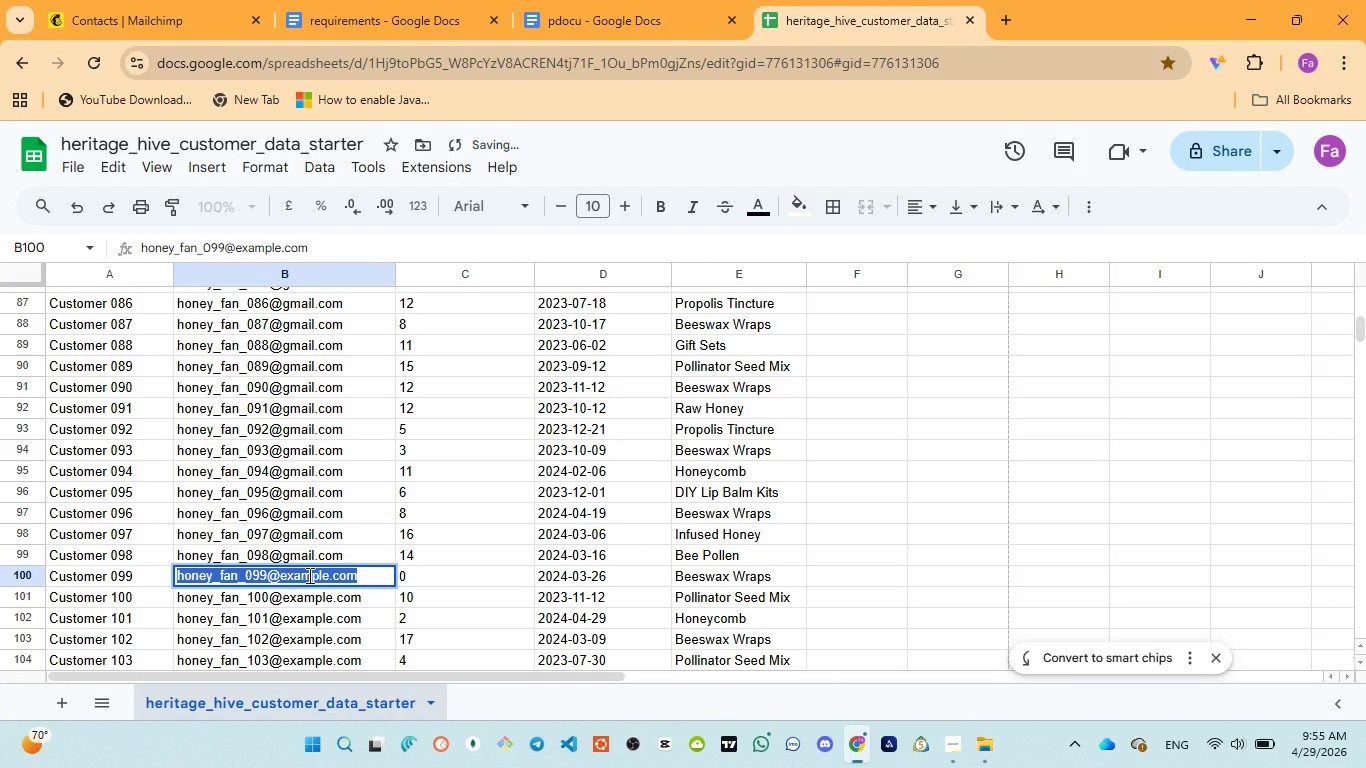 
triple_click([308, 575])
 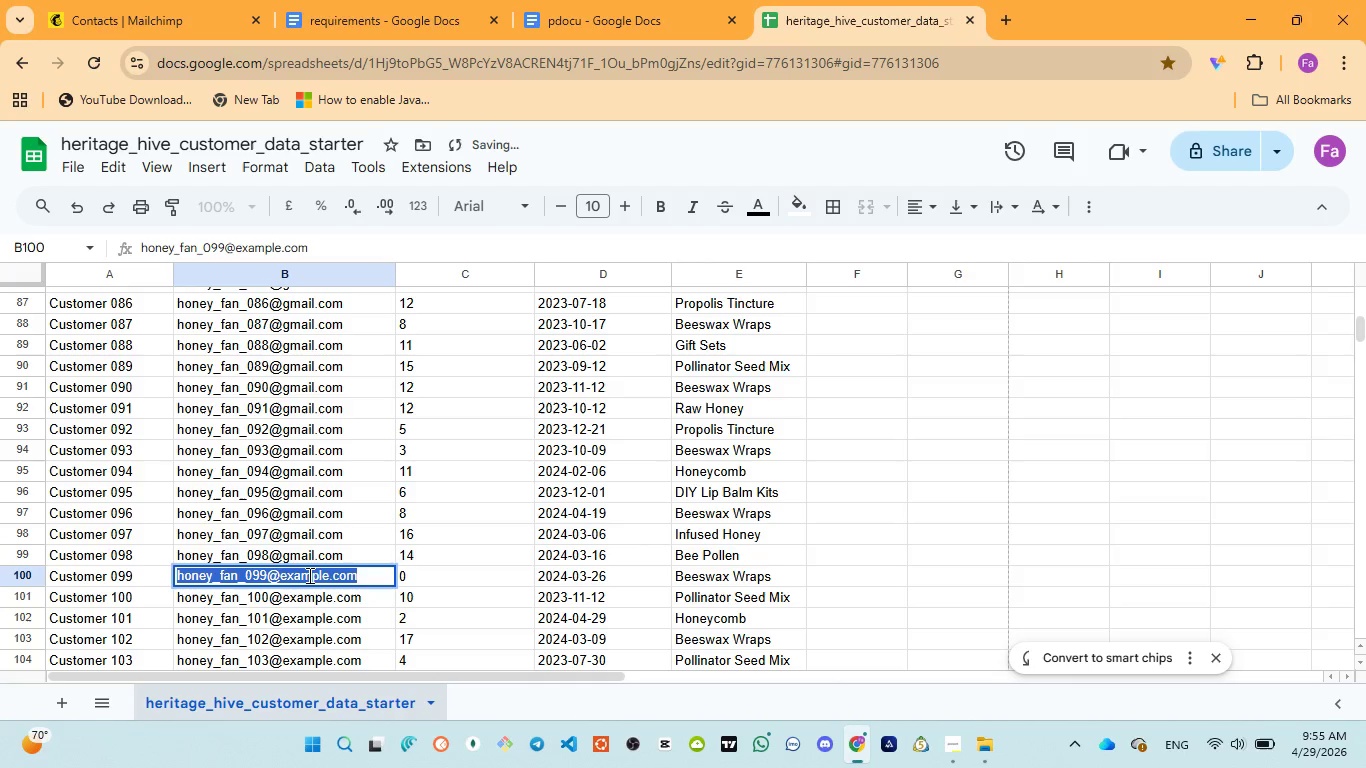 
triple_click([308, 575])
 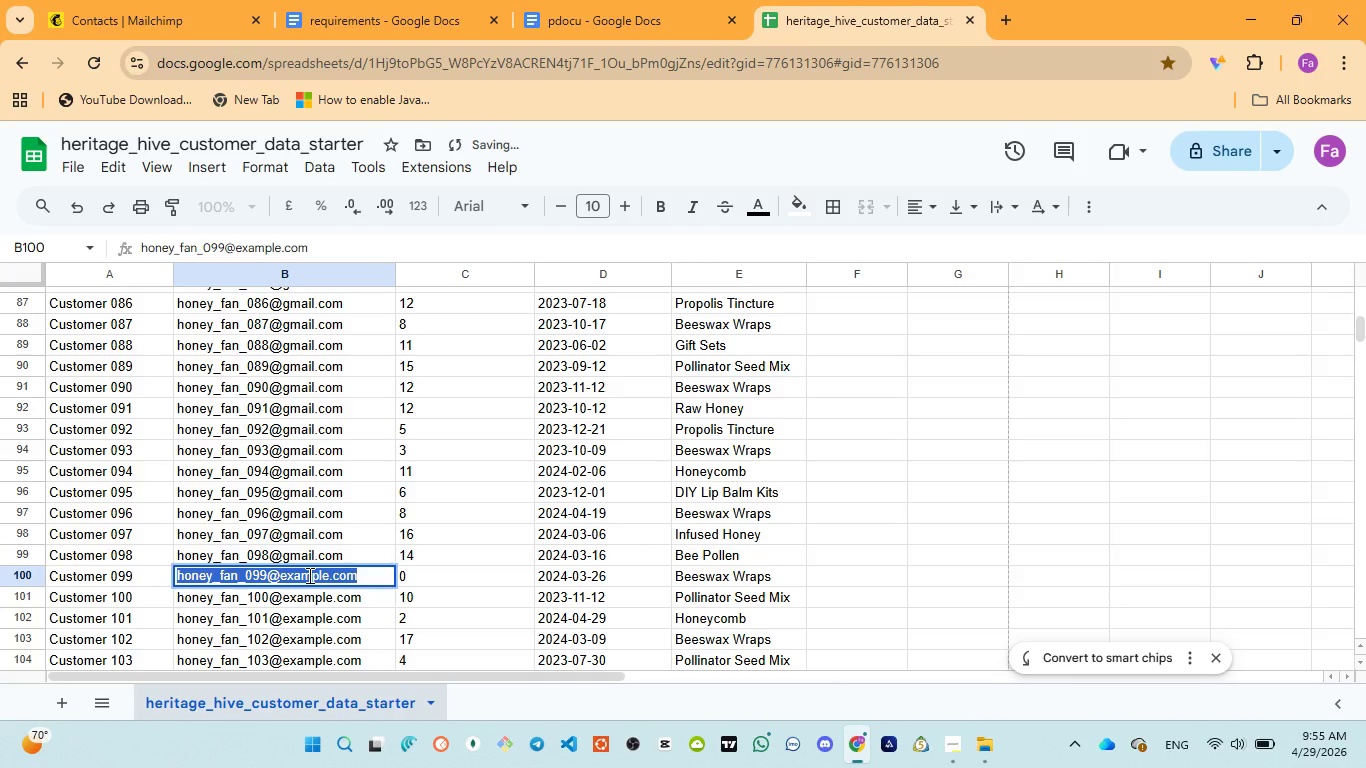 
left_click([308, 575])
 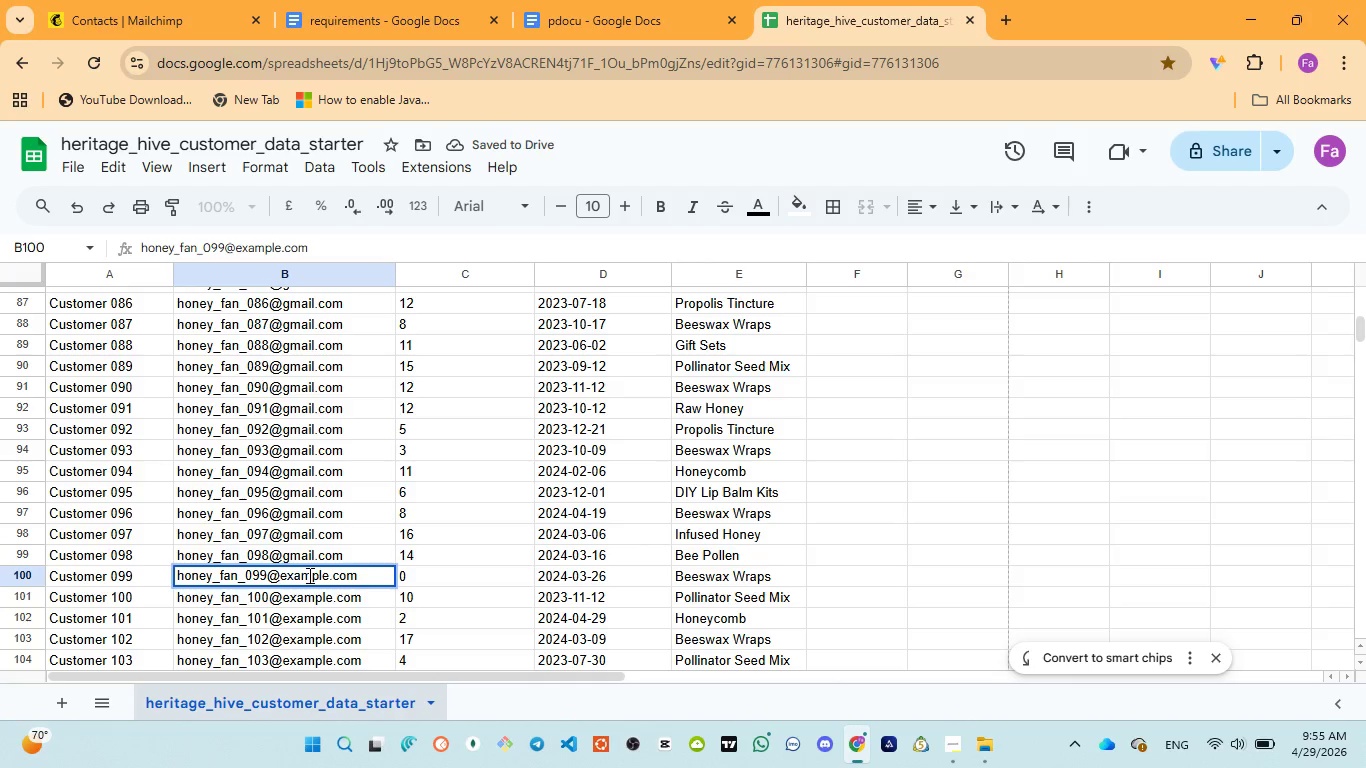 
double_click([308, 575])
 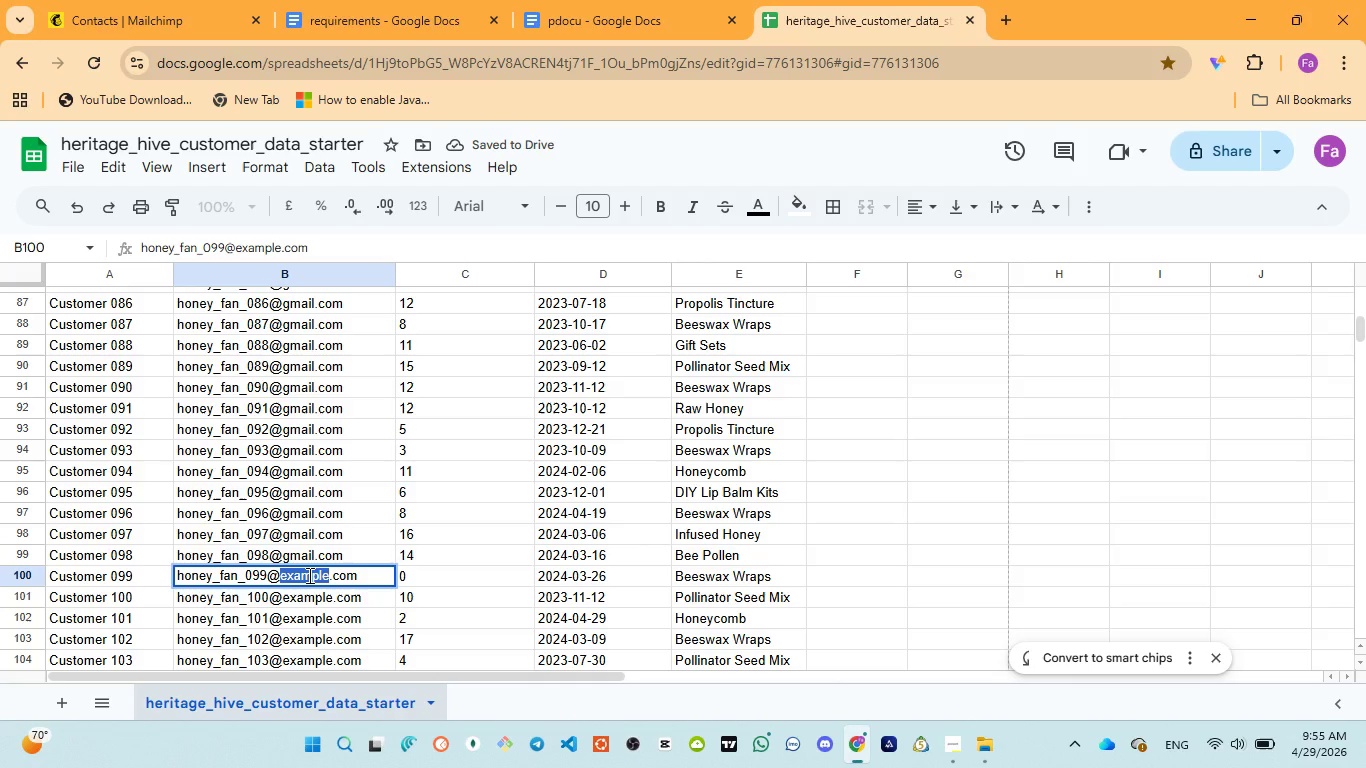 
key(Control+V)
 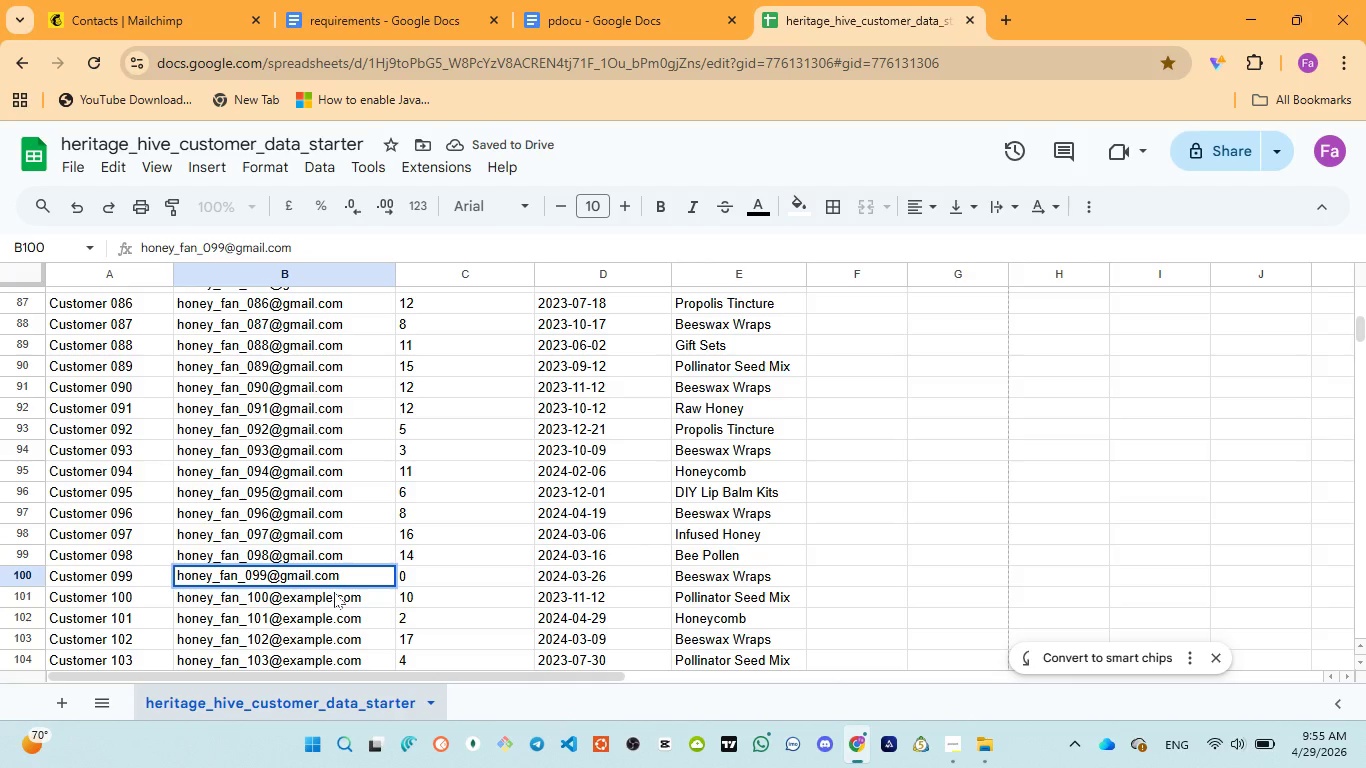 
left_click([334, 592])
 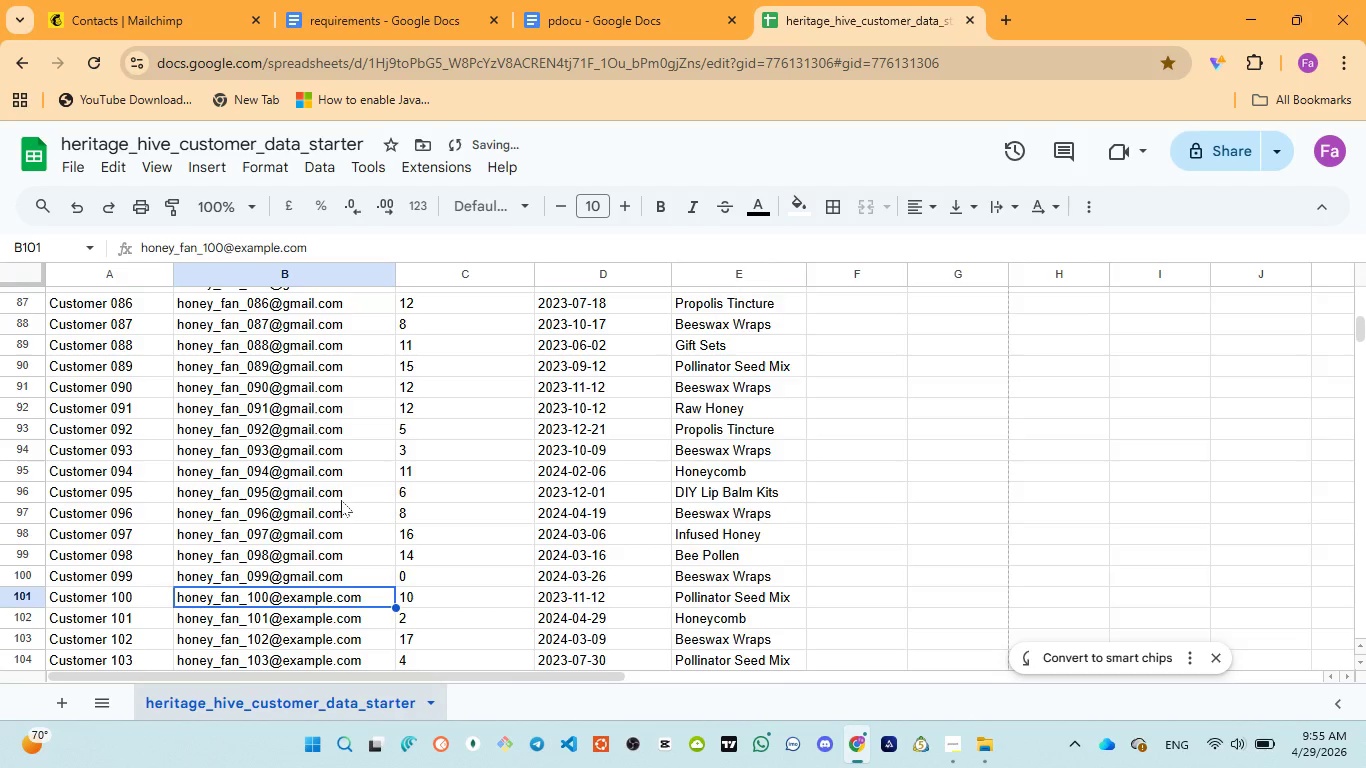 
scroll: coordinate [340, 500], scroll_direction: down, amount: 2.0
 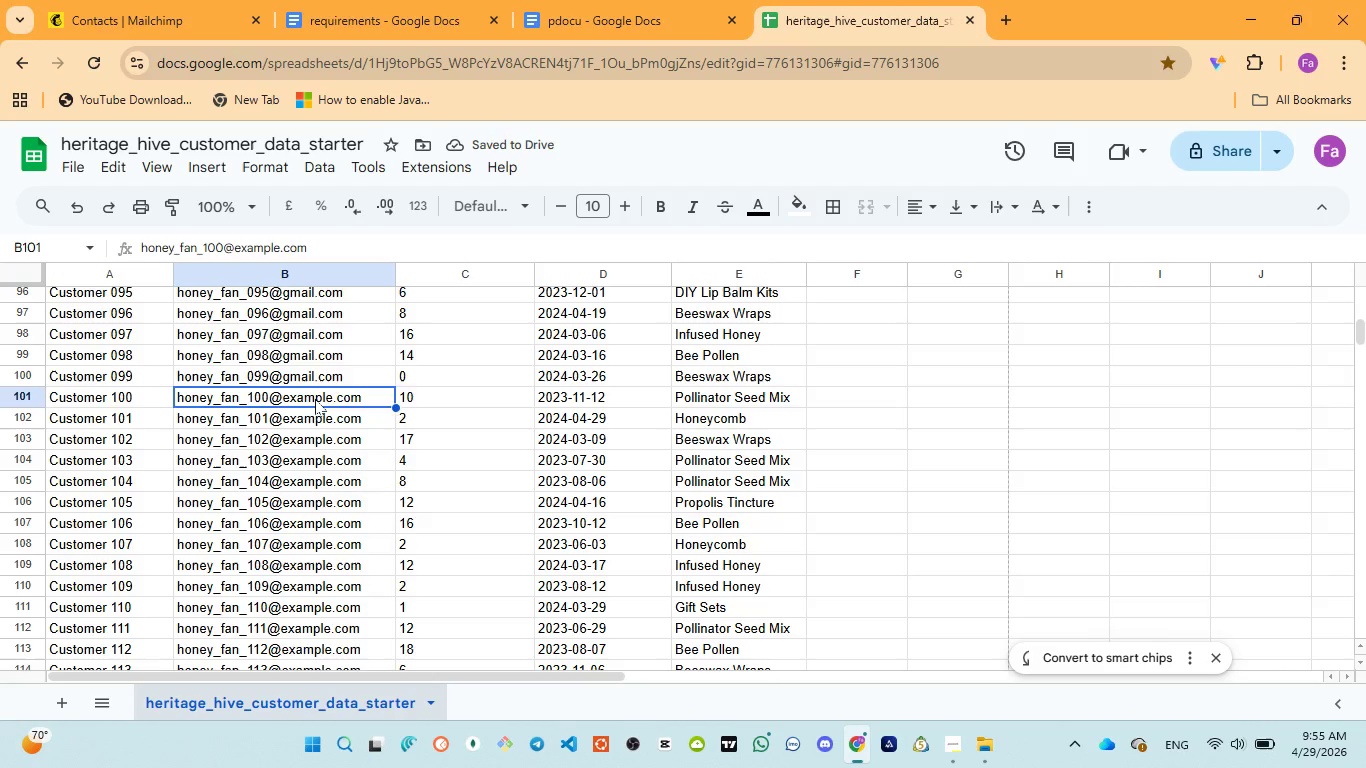 
double_click([315, 398])
 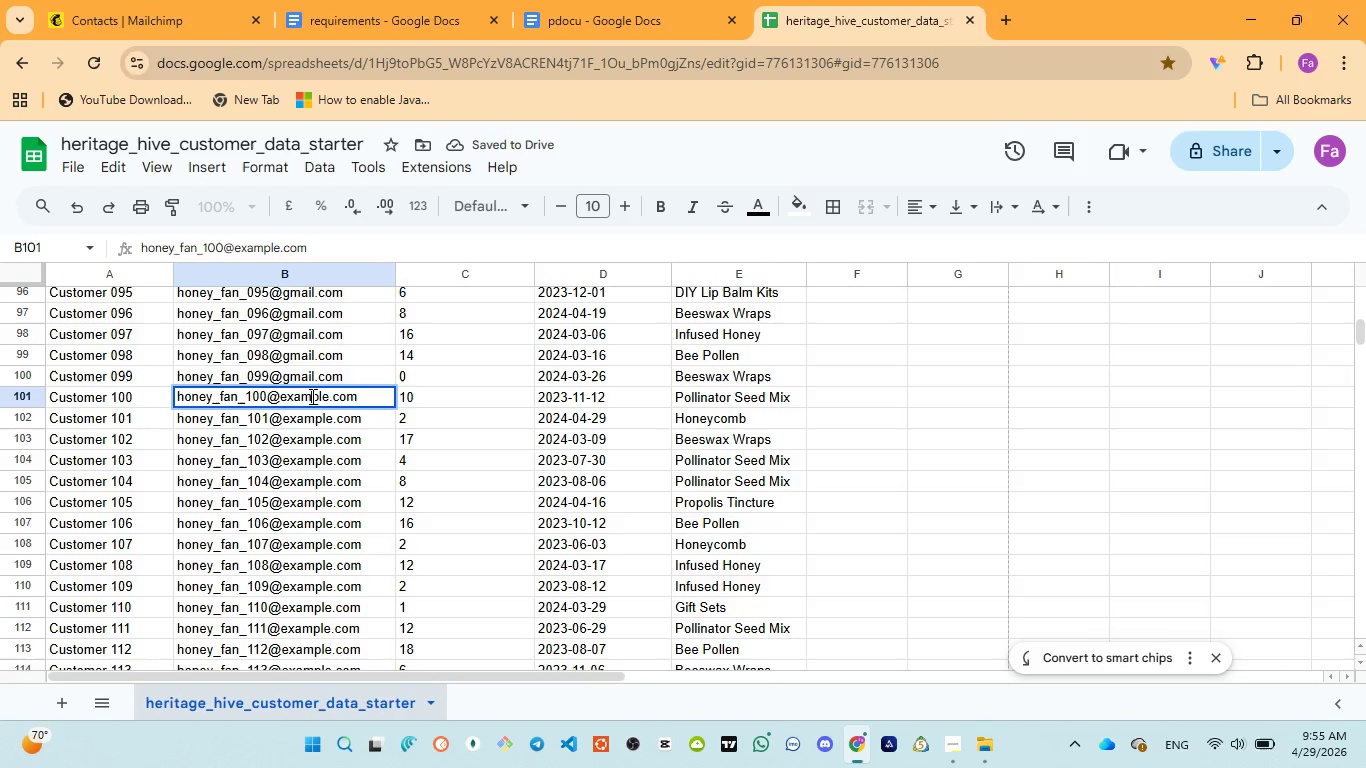 
double_click([311, 396])
 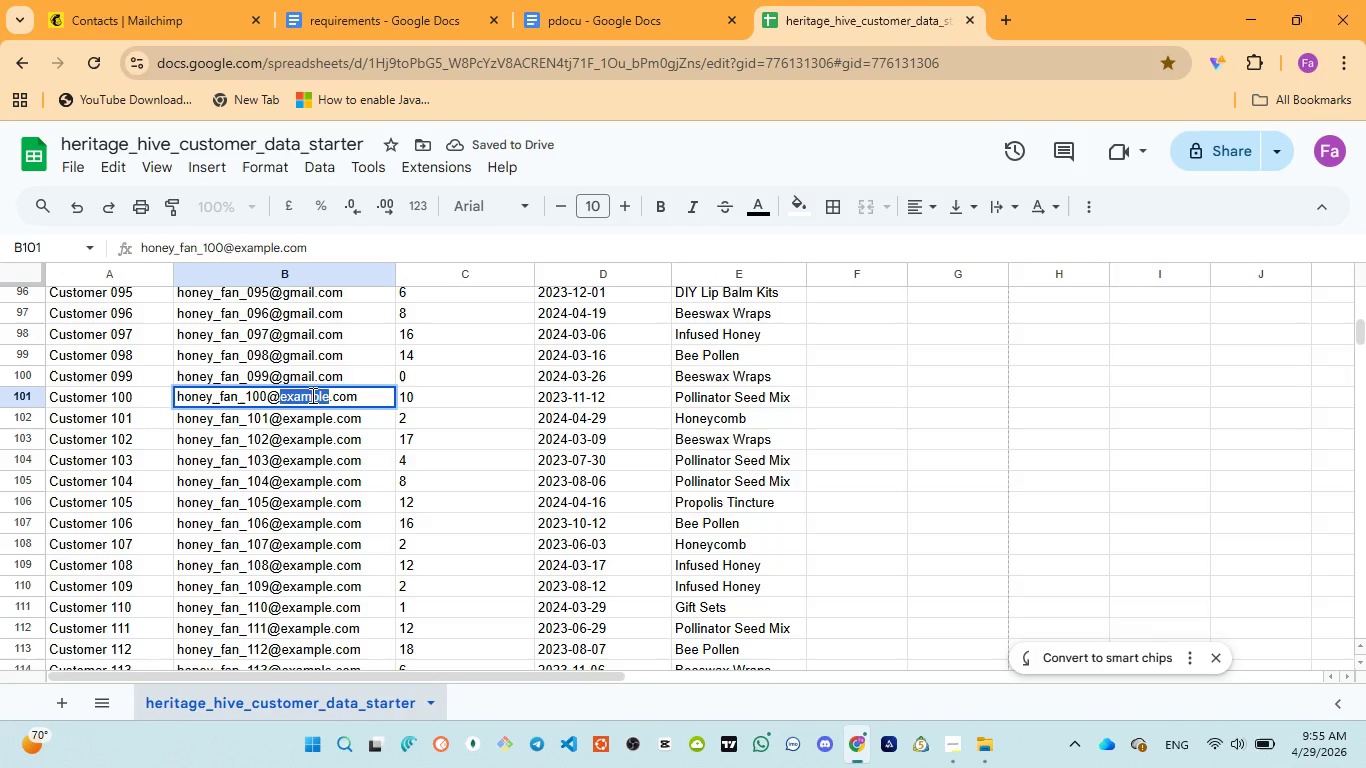 
key(Control+V)
 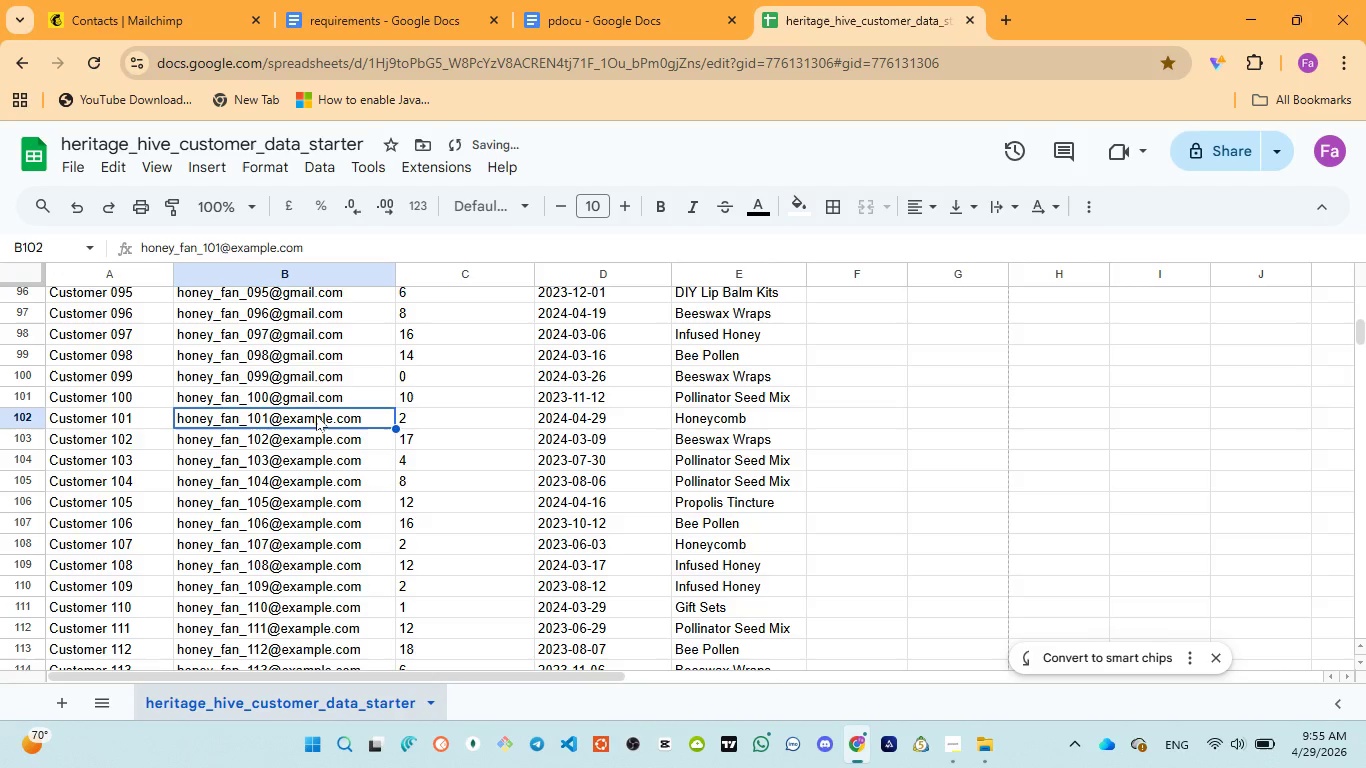 
double_click([313, 415])
 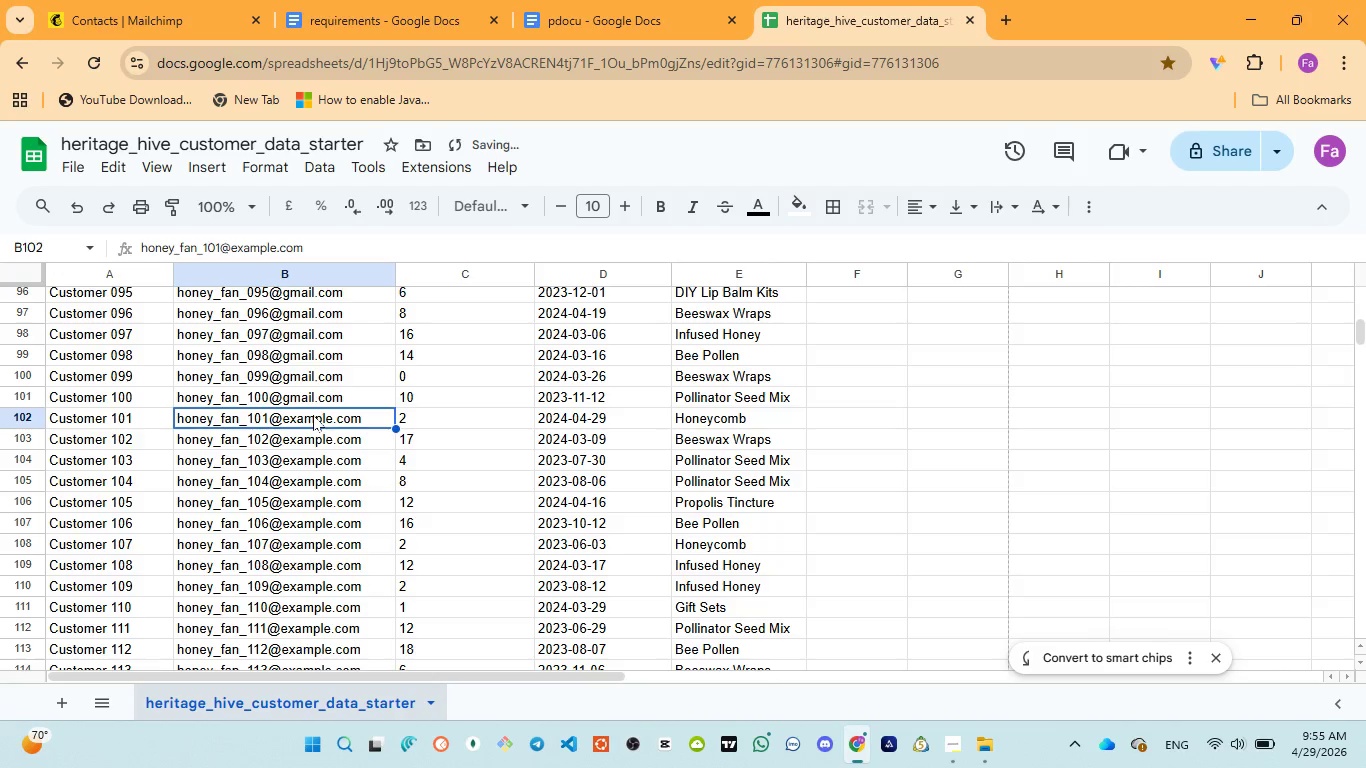 
triple_click([313, 415])
 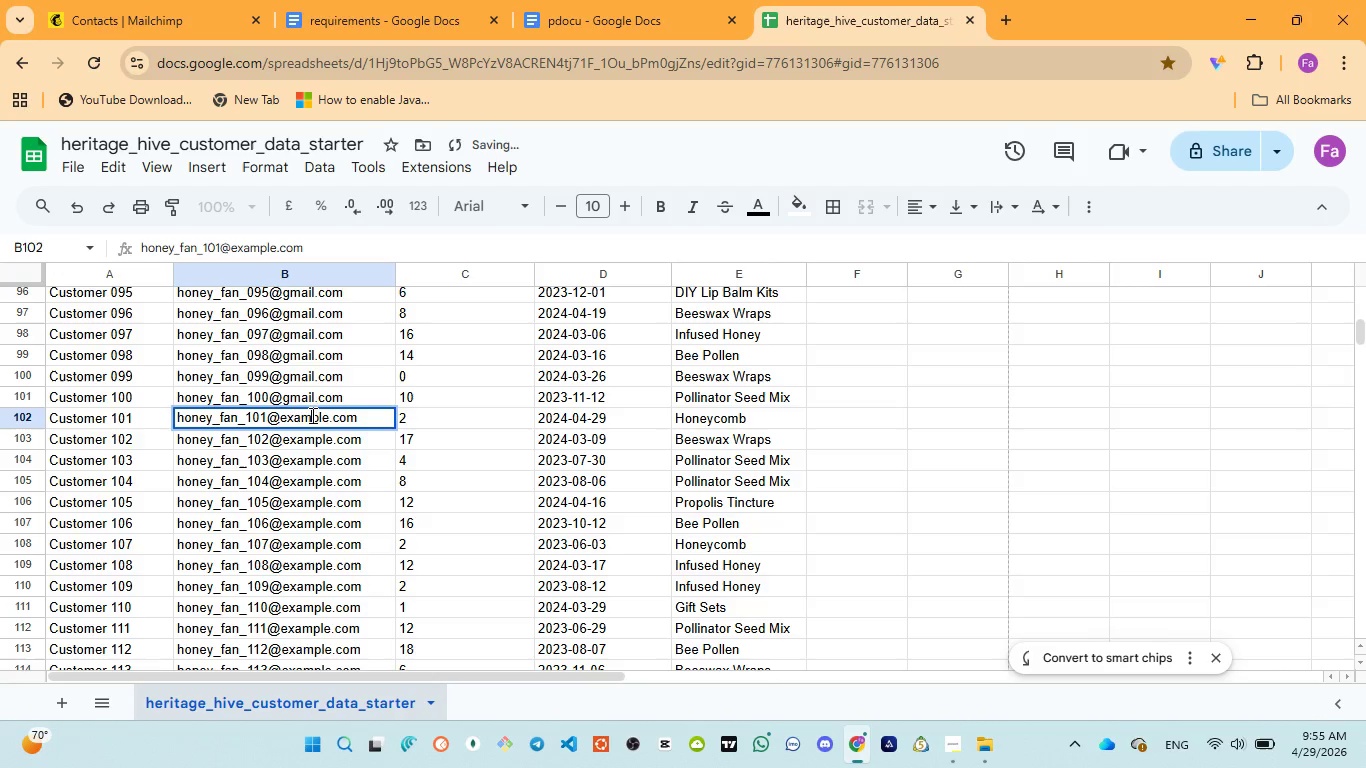 
double_click([311, 415])
 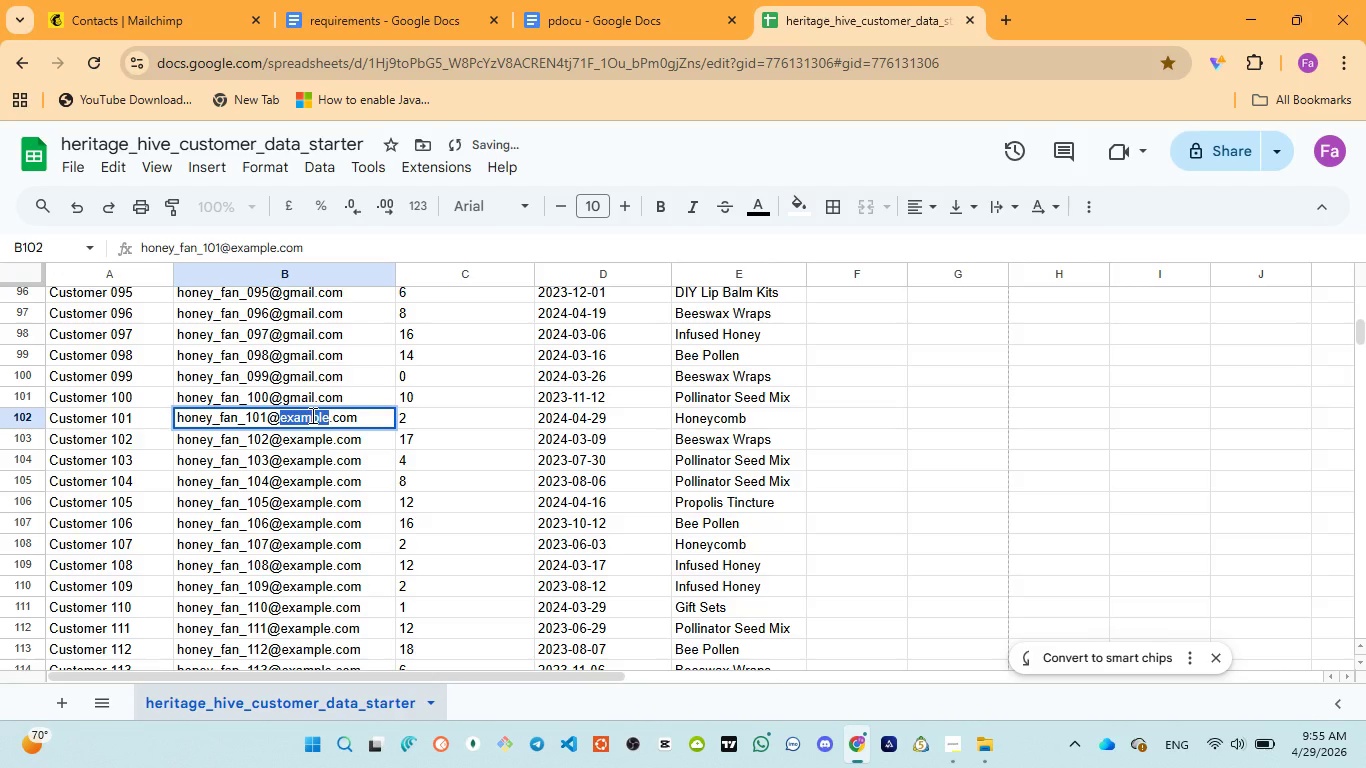 
key(Control+V)
 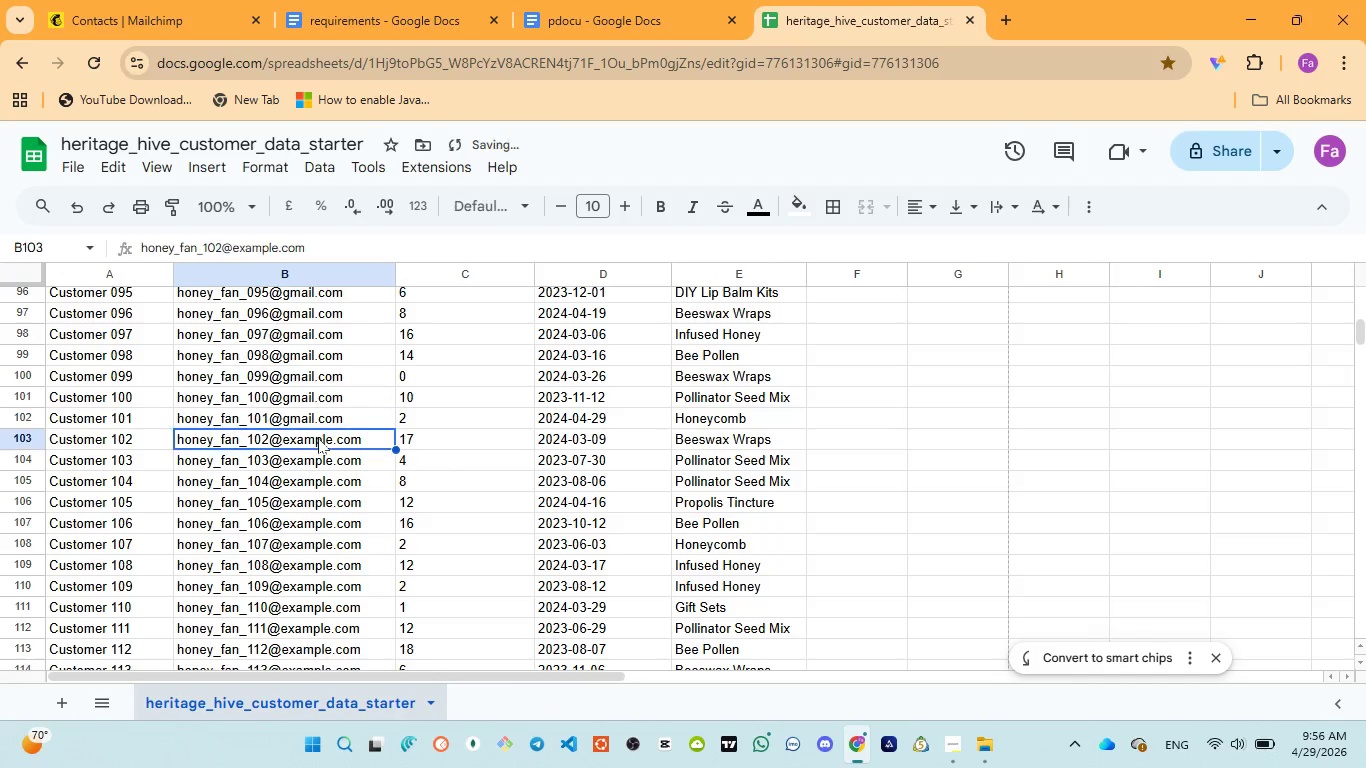 
double_click([318, 438])
 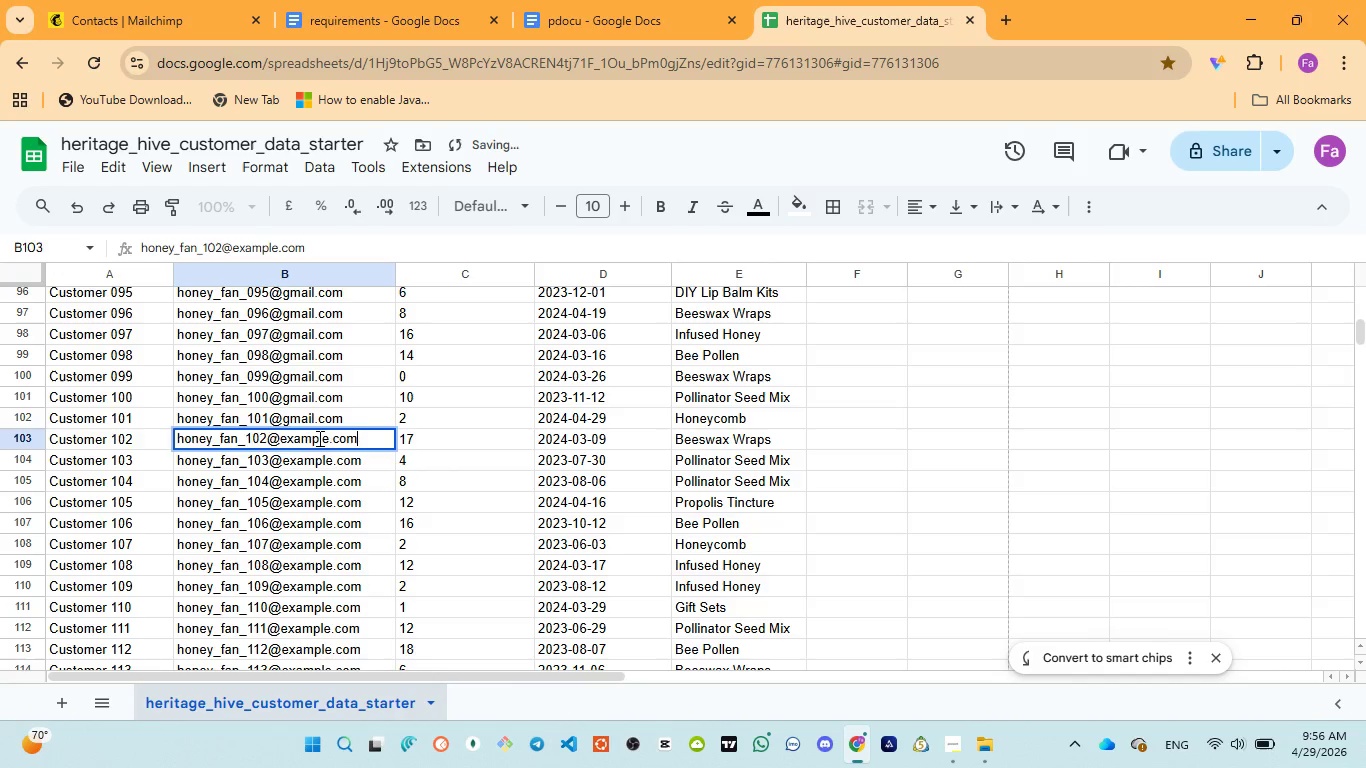 
triple_click([318, 438])
 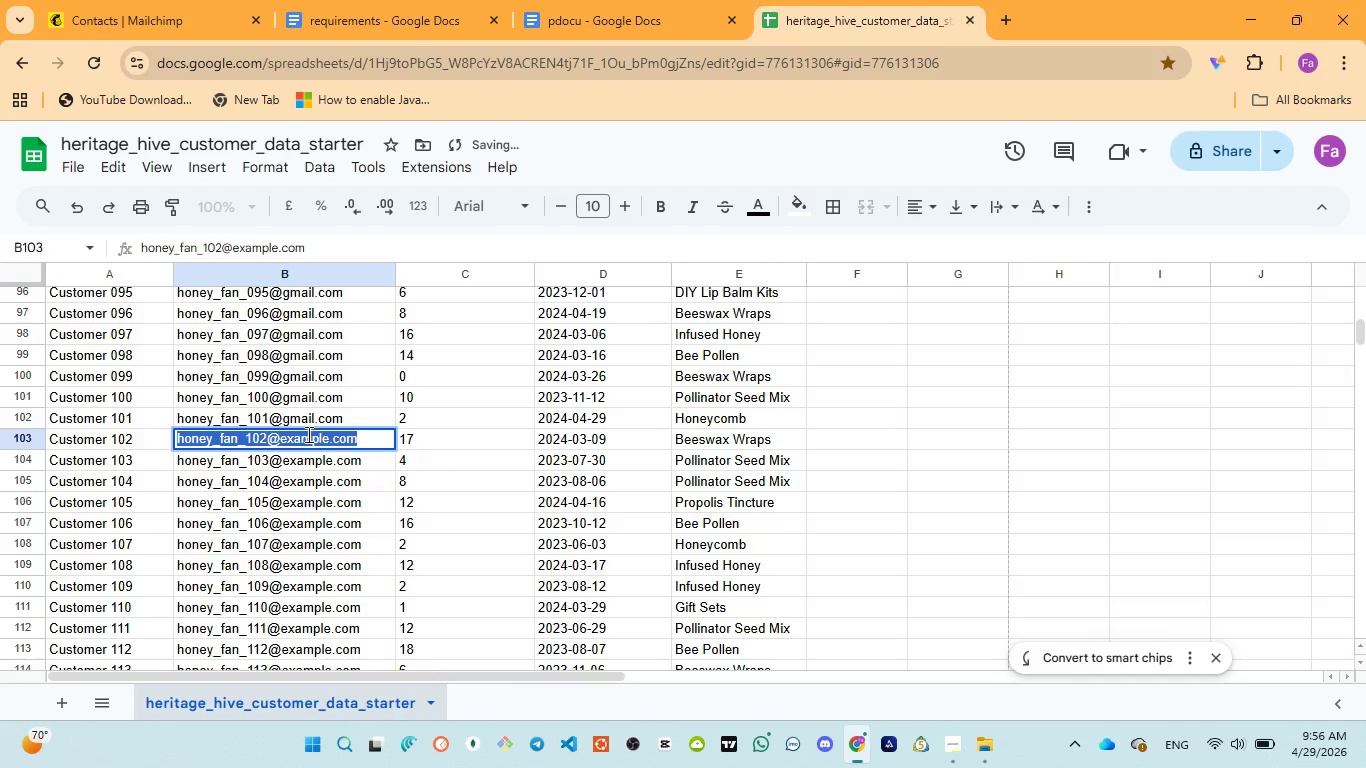 
triple_click([307, 434])
 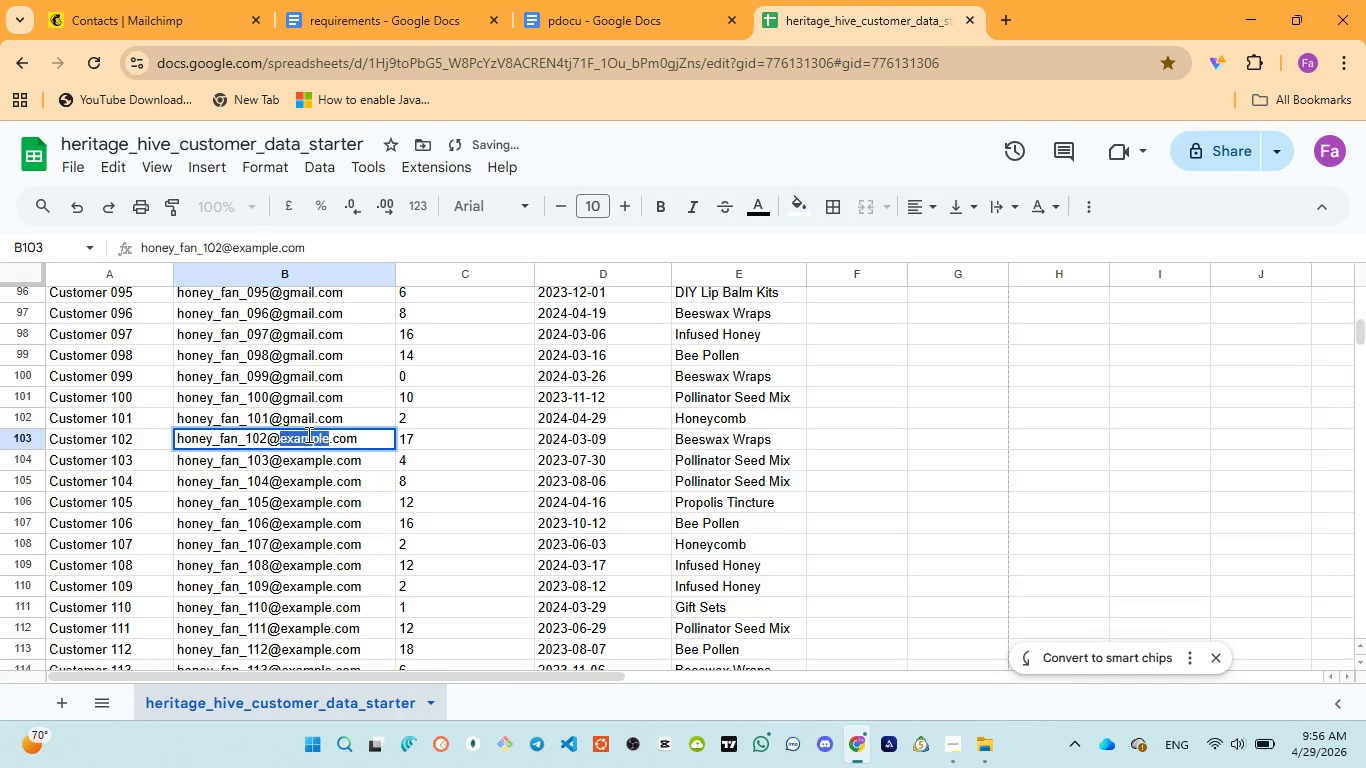 
triple_click([307, 434])
 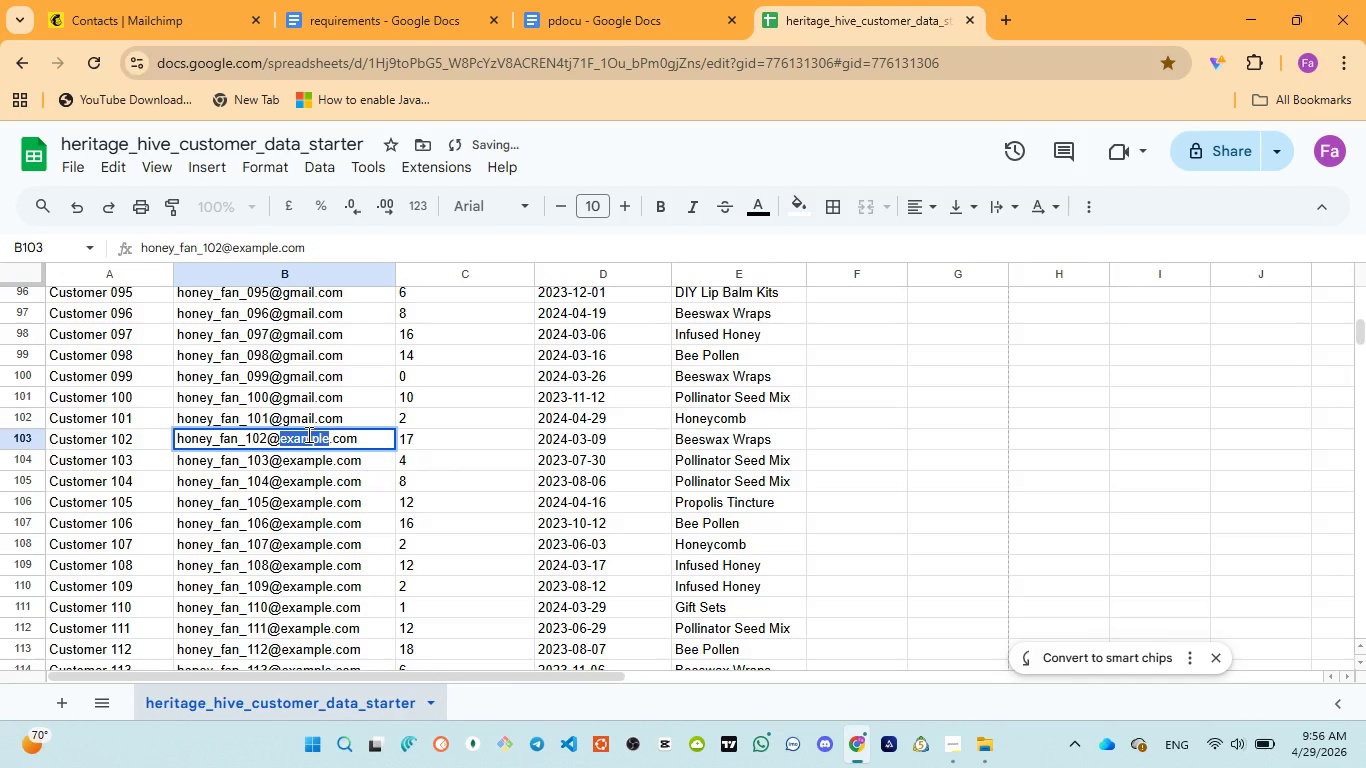 
key(Control+V)
 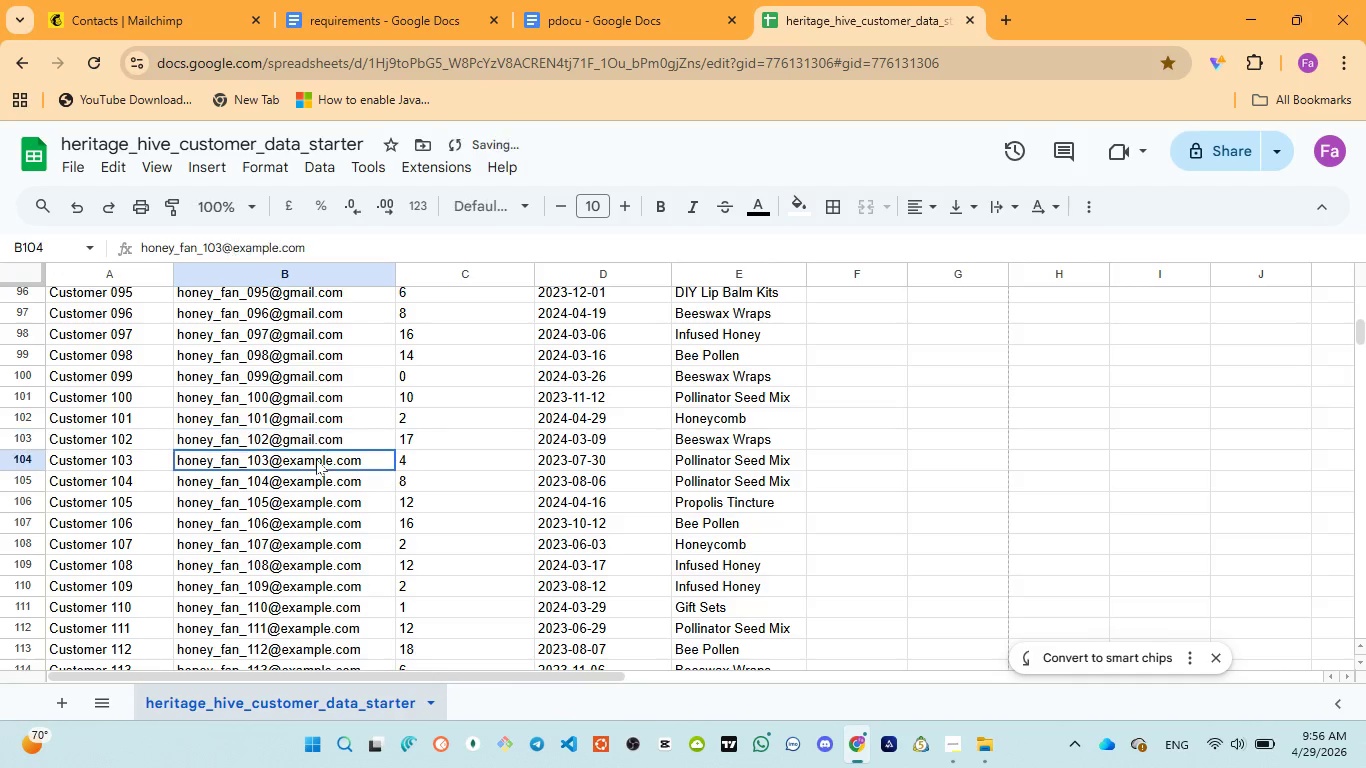 
double_click([316, 459])
 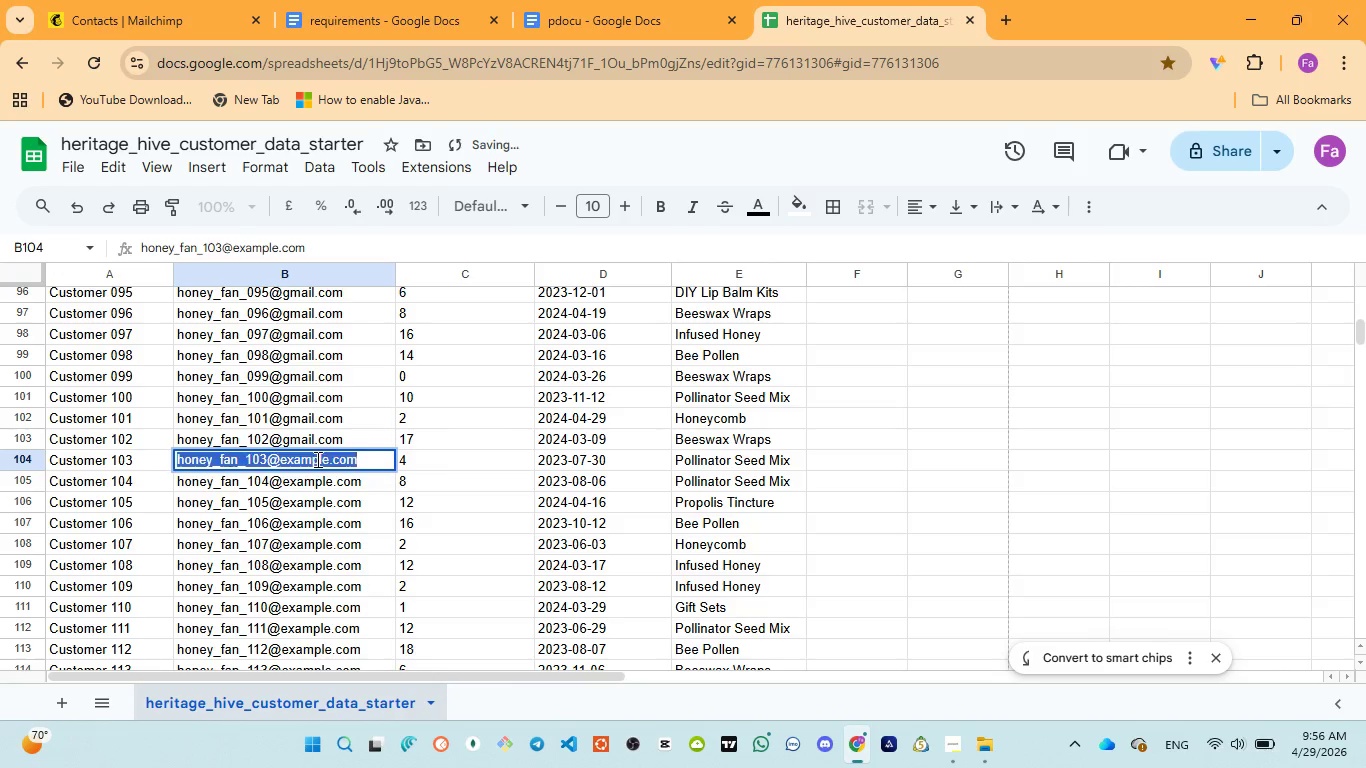 
triple_click([316, 459])
 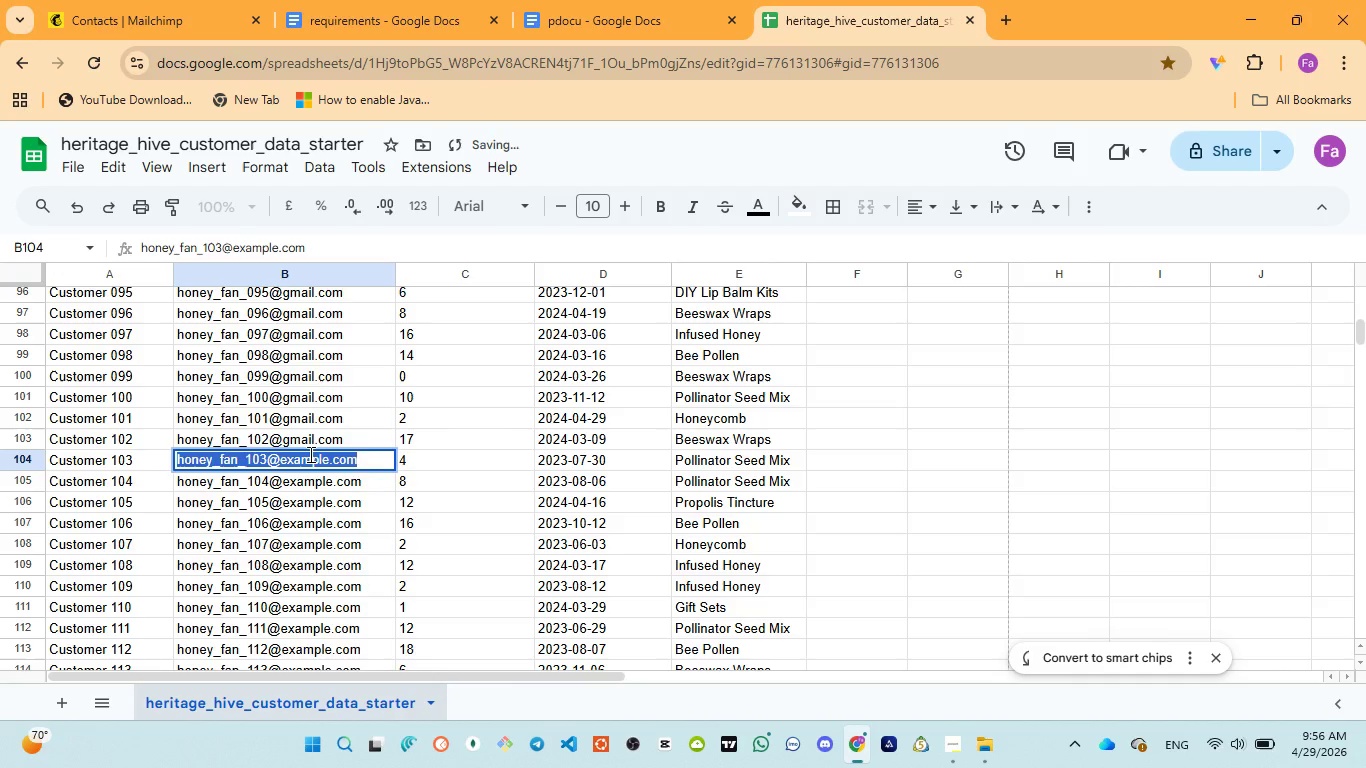 
triple_click([309, 454])
 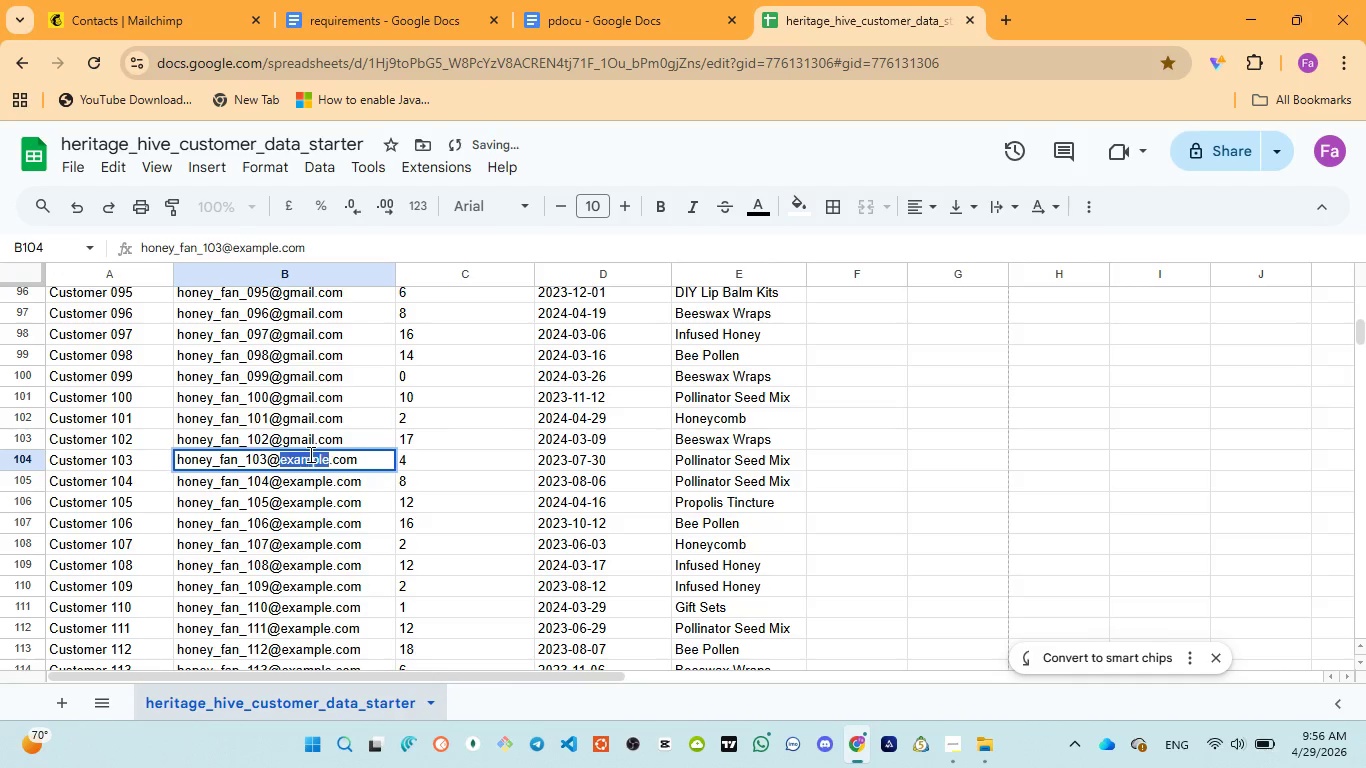 
triple_click([309, 454])
 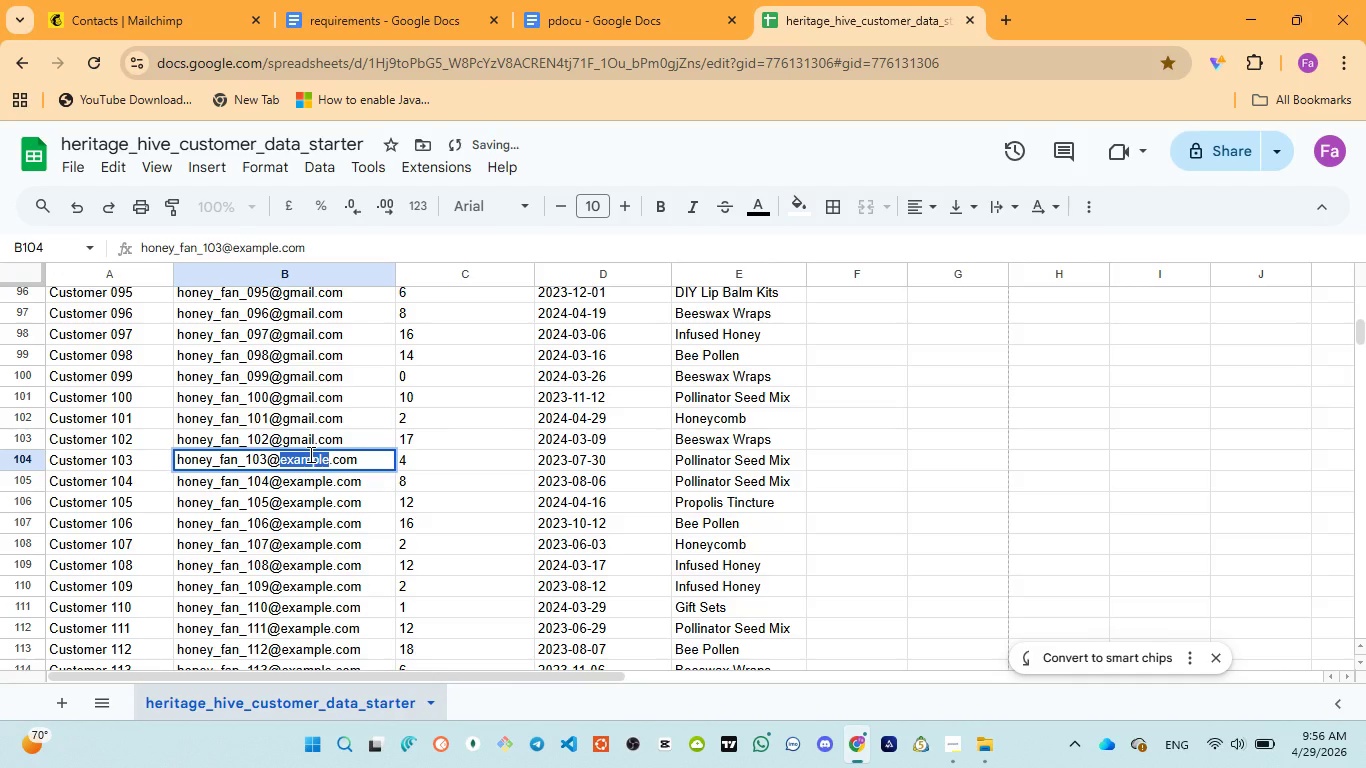 
key(Control+V)
 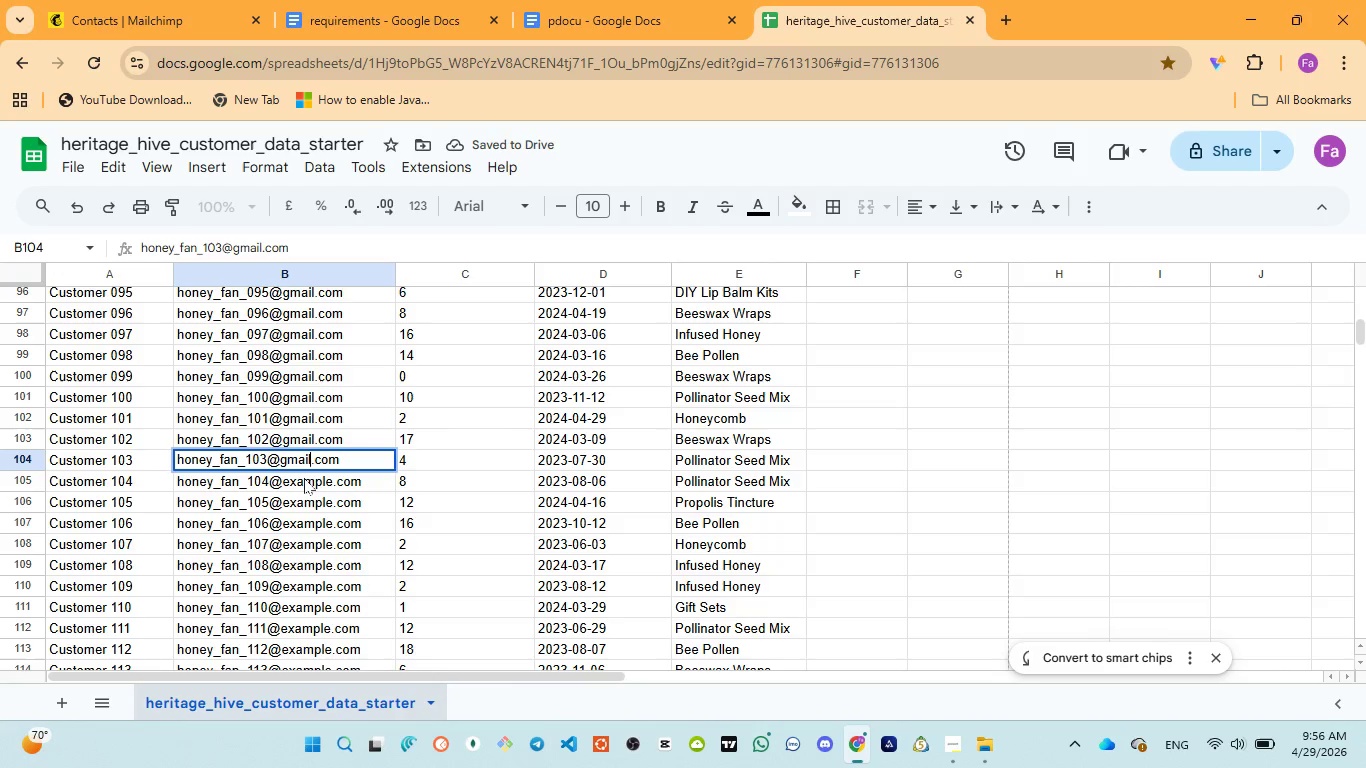 
left_click([304, 480])
 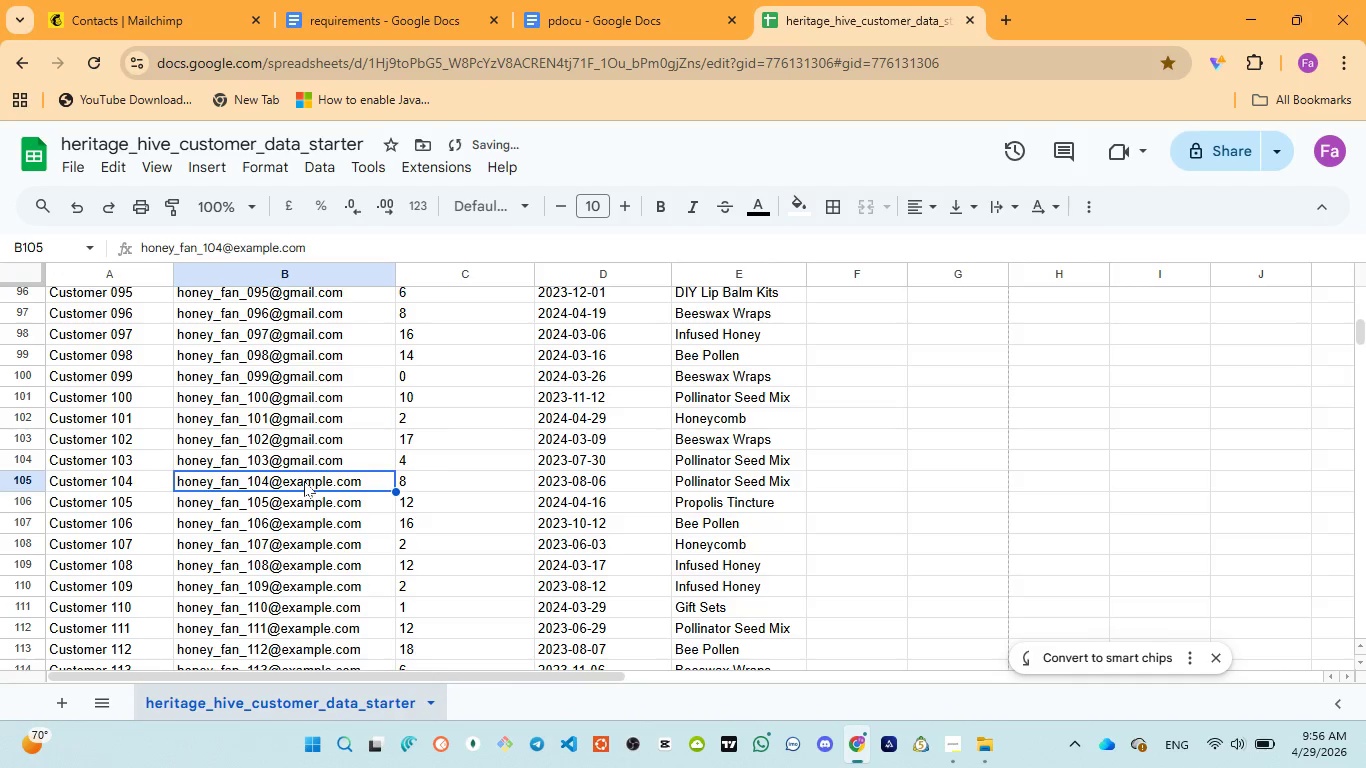 
double_click([304, 481])
 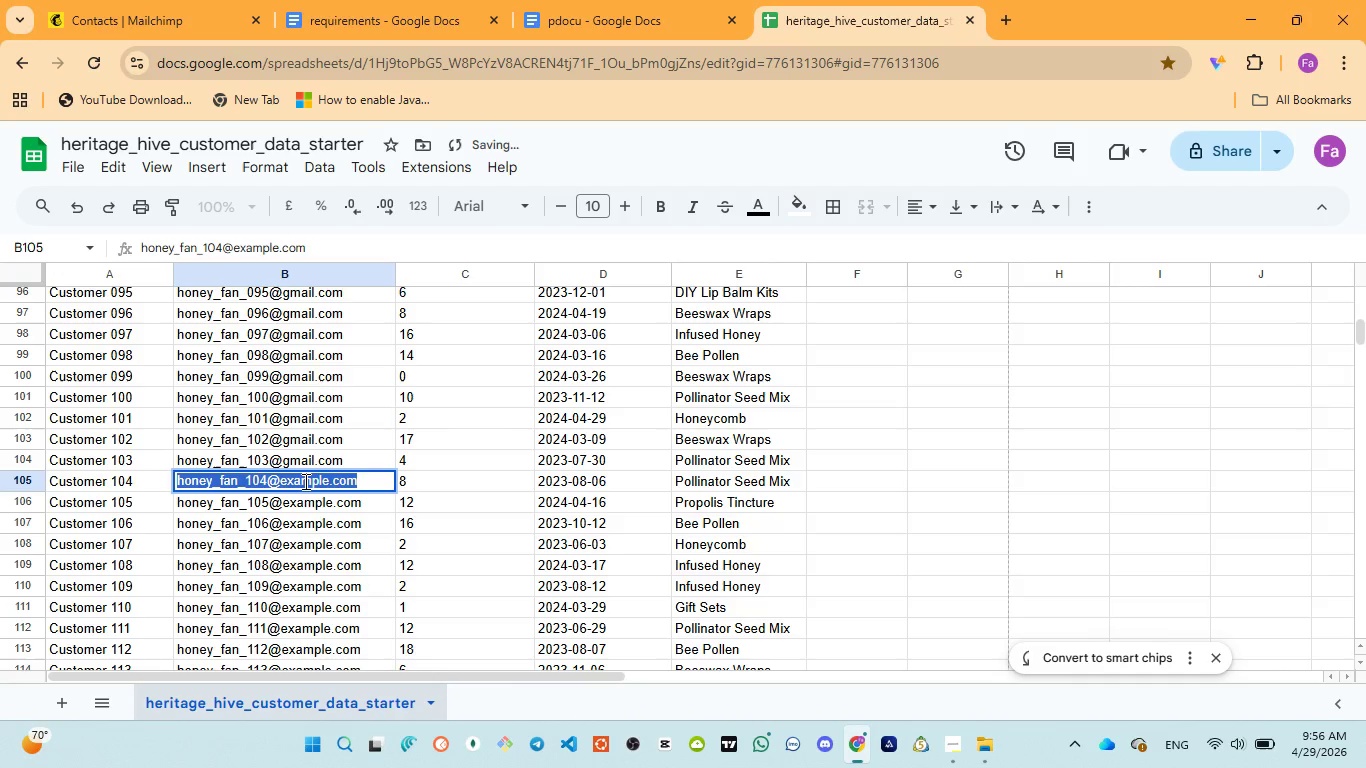 
triple_click([304, 481])
 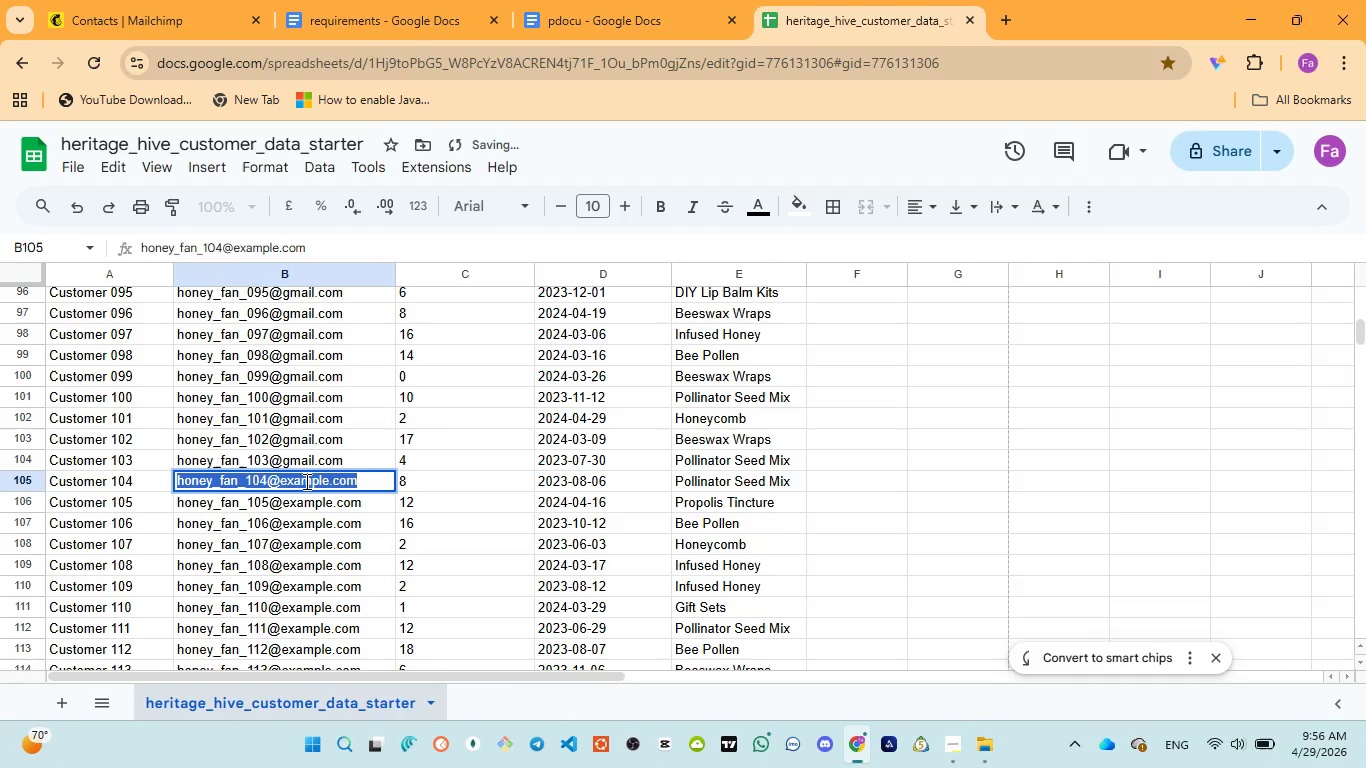 
triple_click([305, 481])
 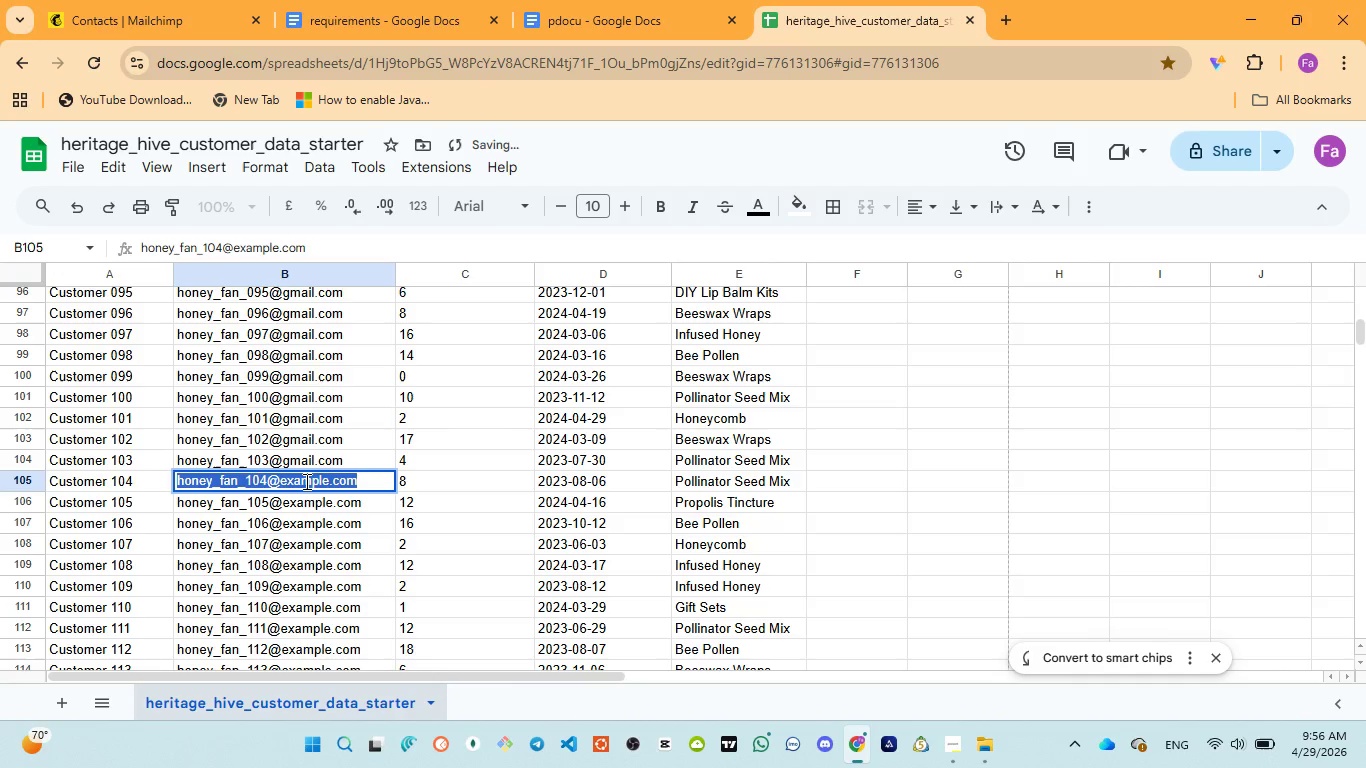 
triple_click([305, 481])
 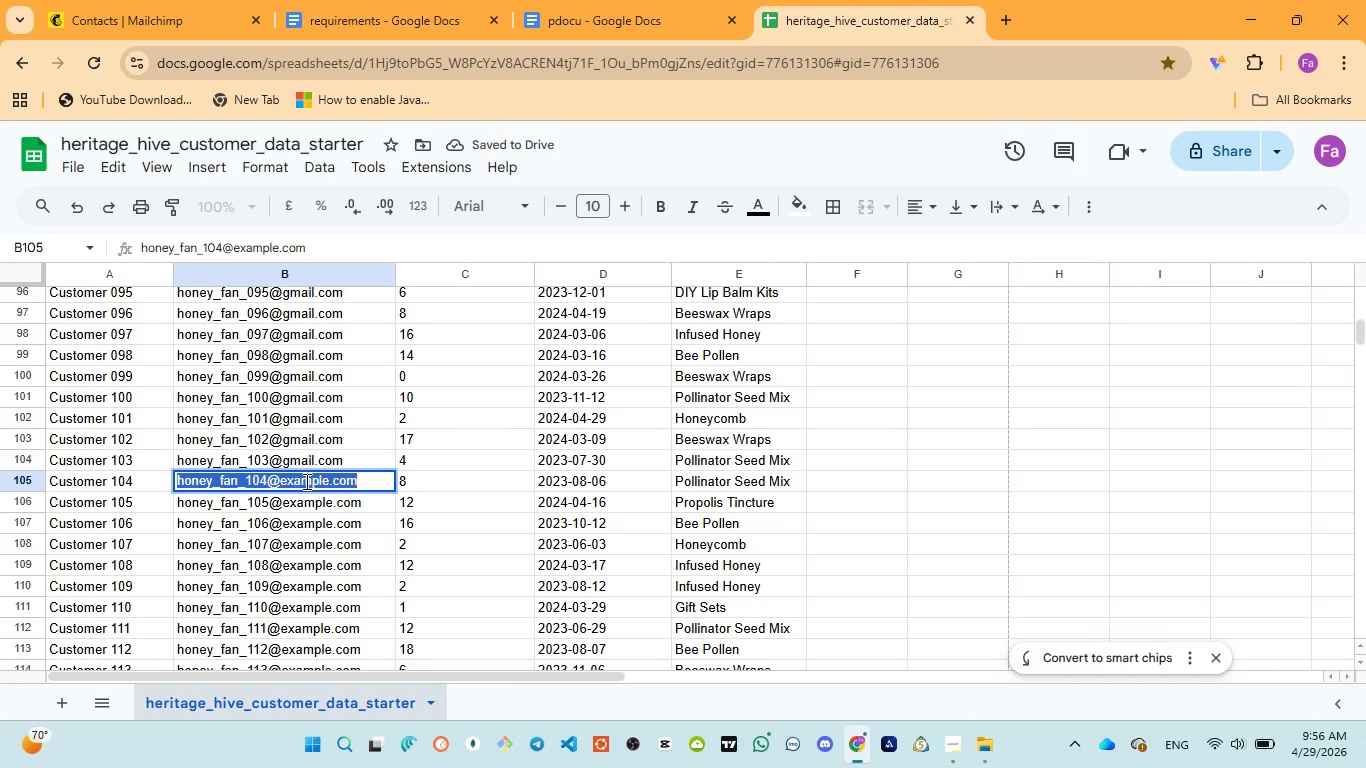 
triple_click([305, 481])
 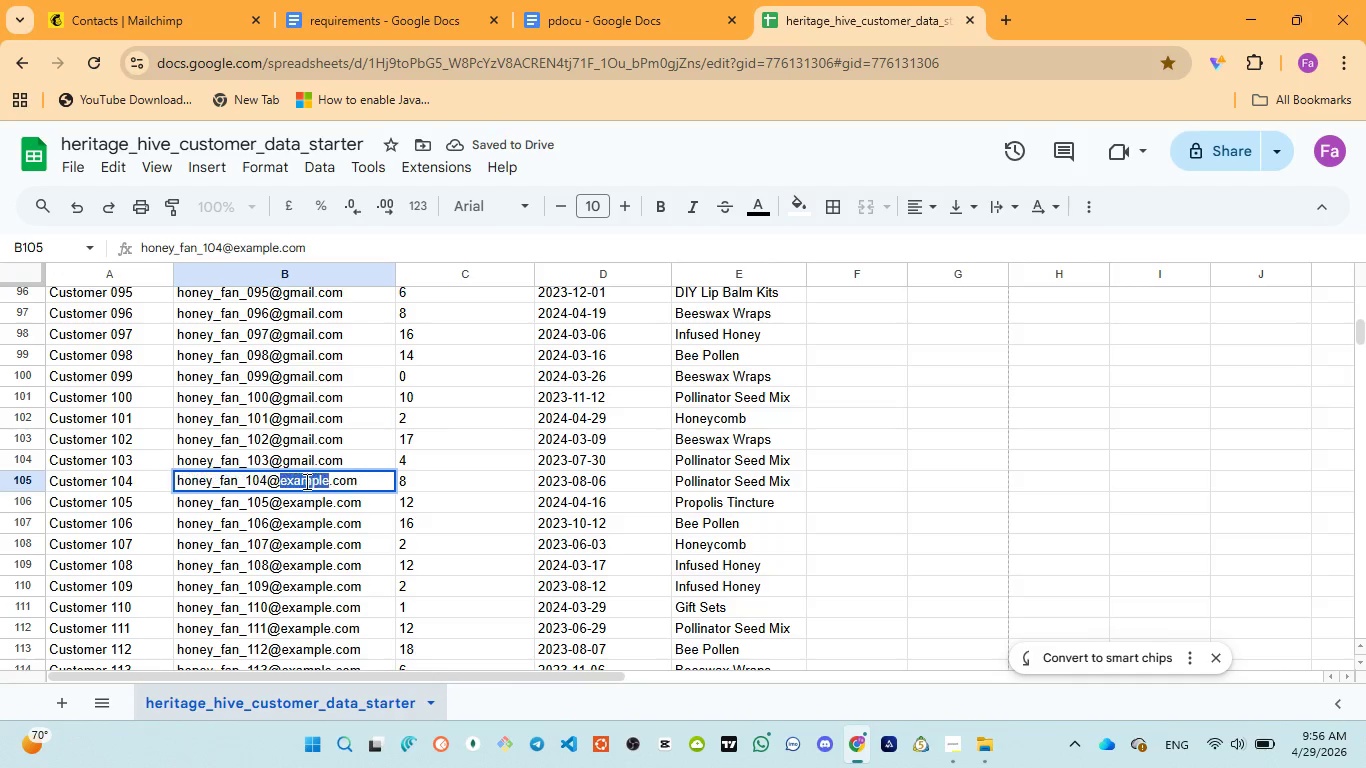 
triple_click([305, 481])
 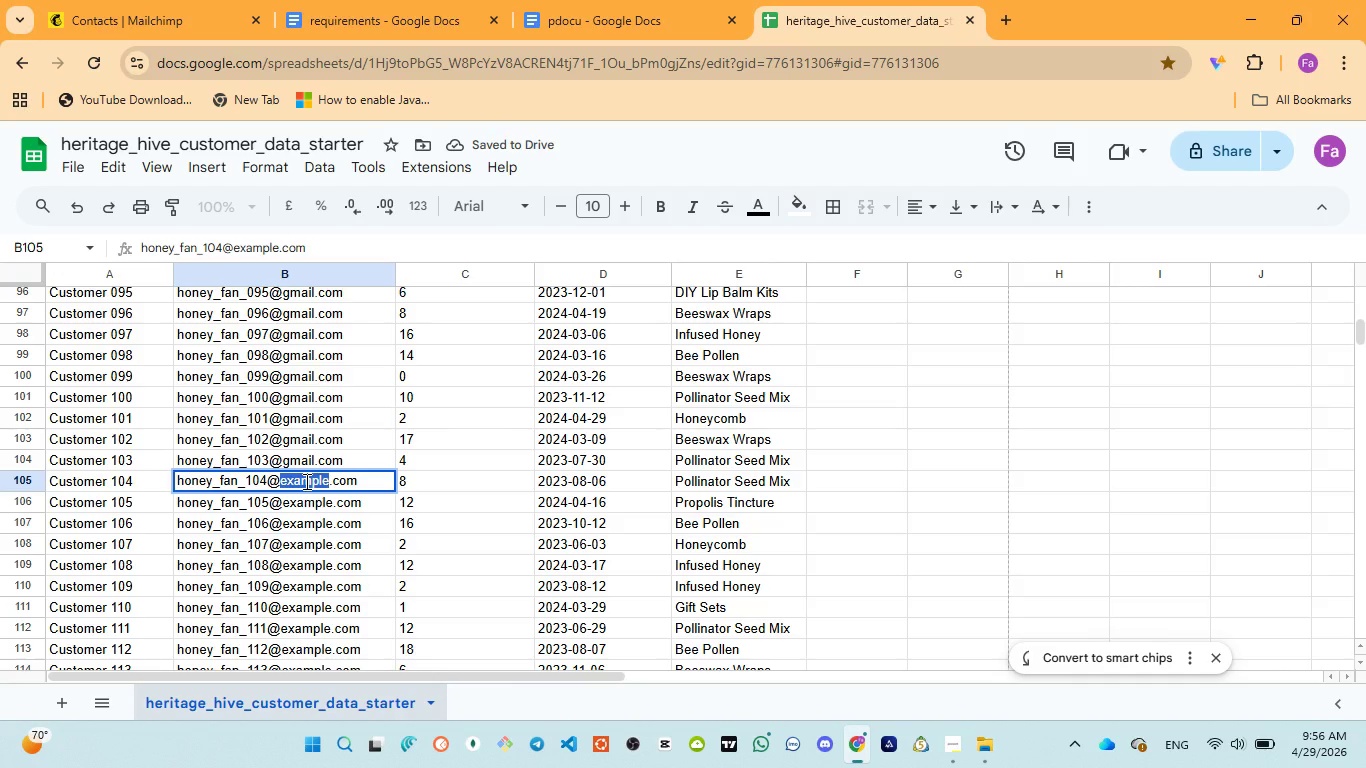 
key(Control+V)
 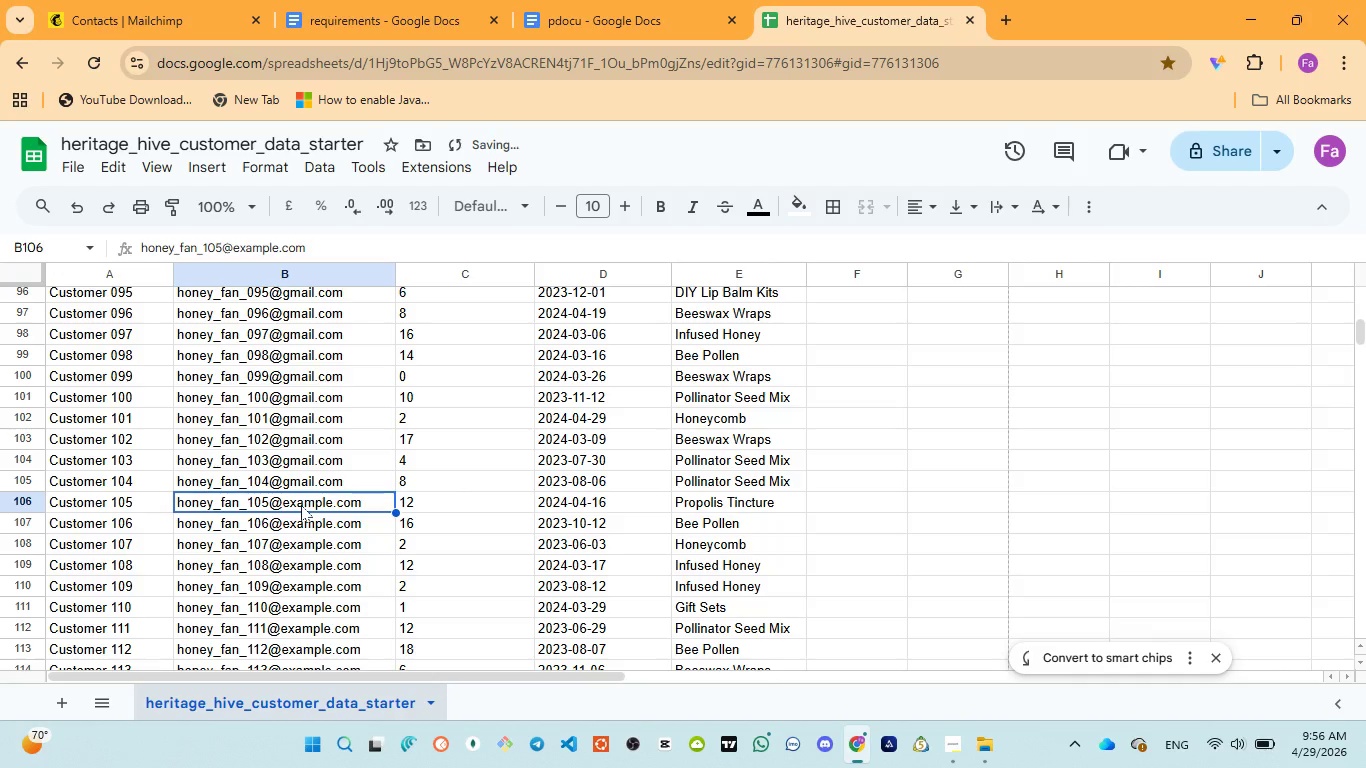 
double_click([301, 505])
 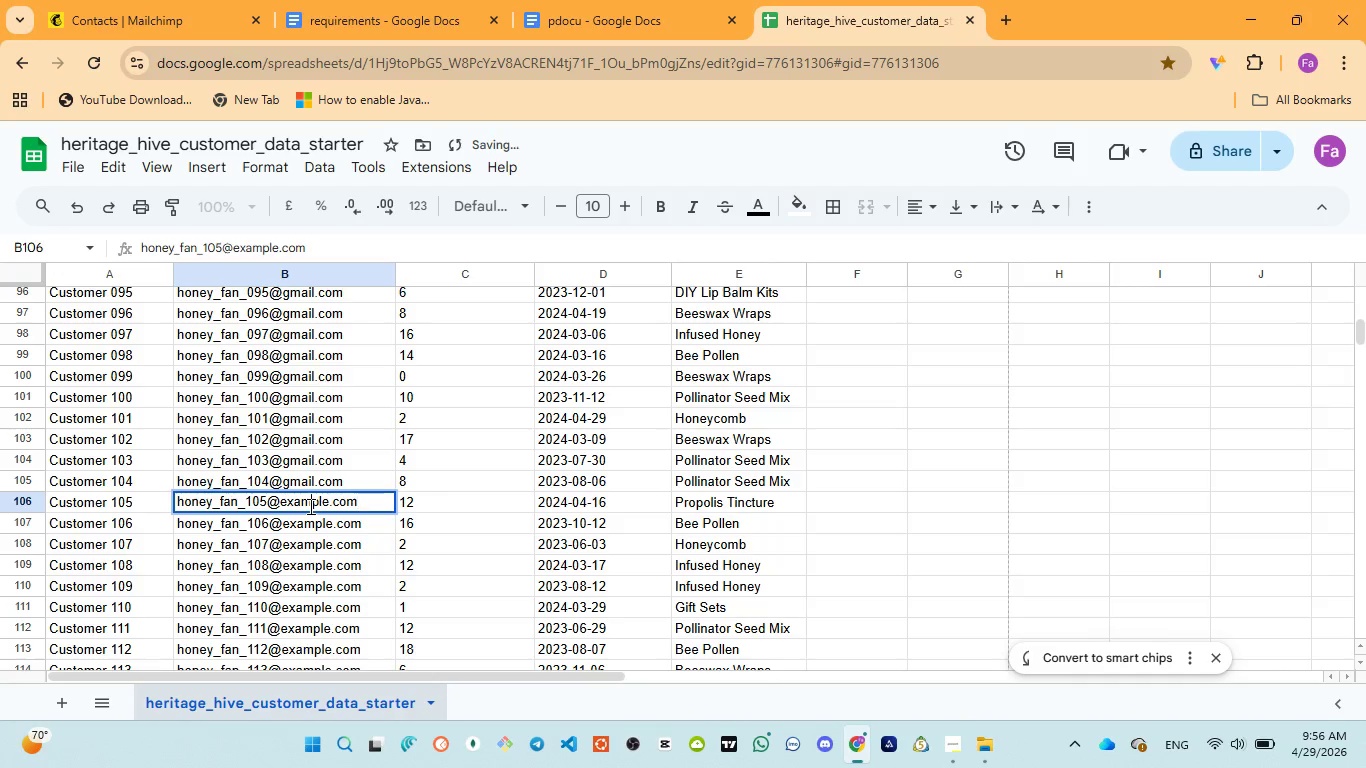 
triple_click([309, 506])
 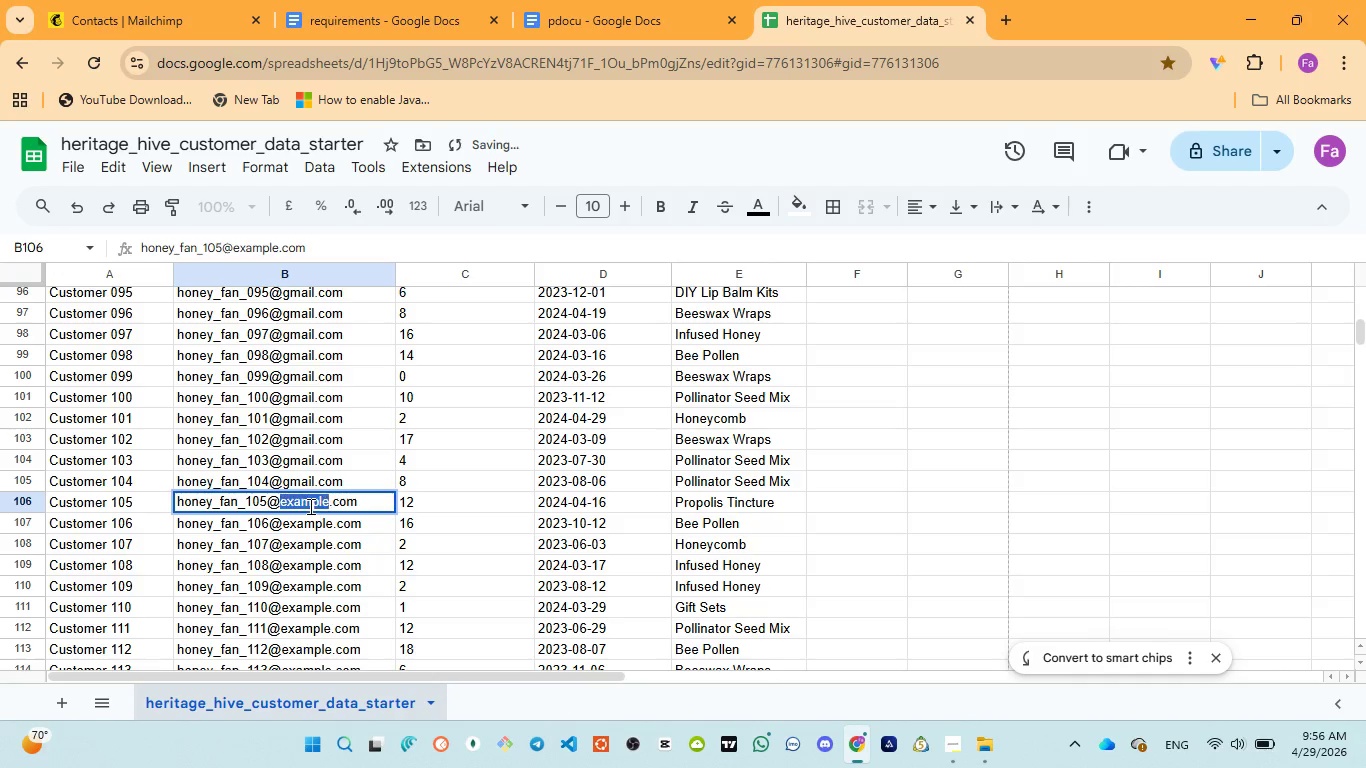 
triple_click([309, 506])
 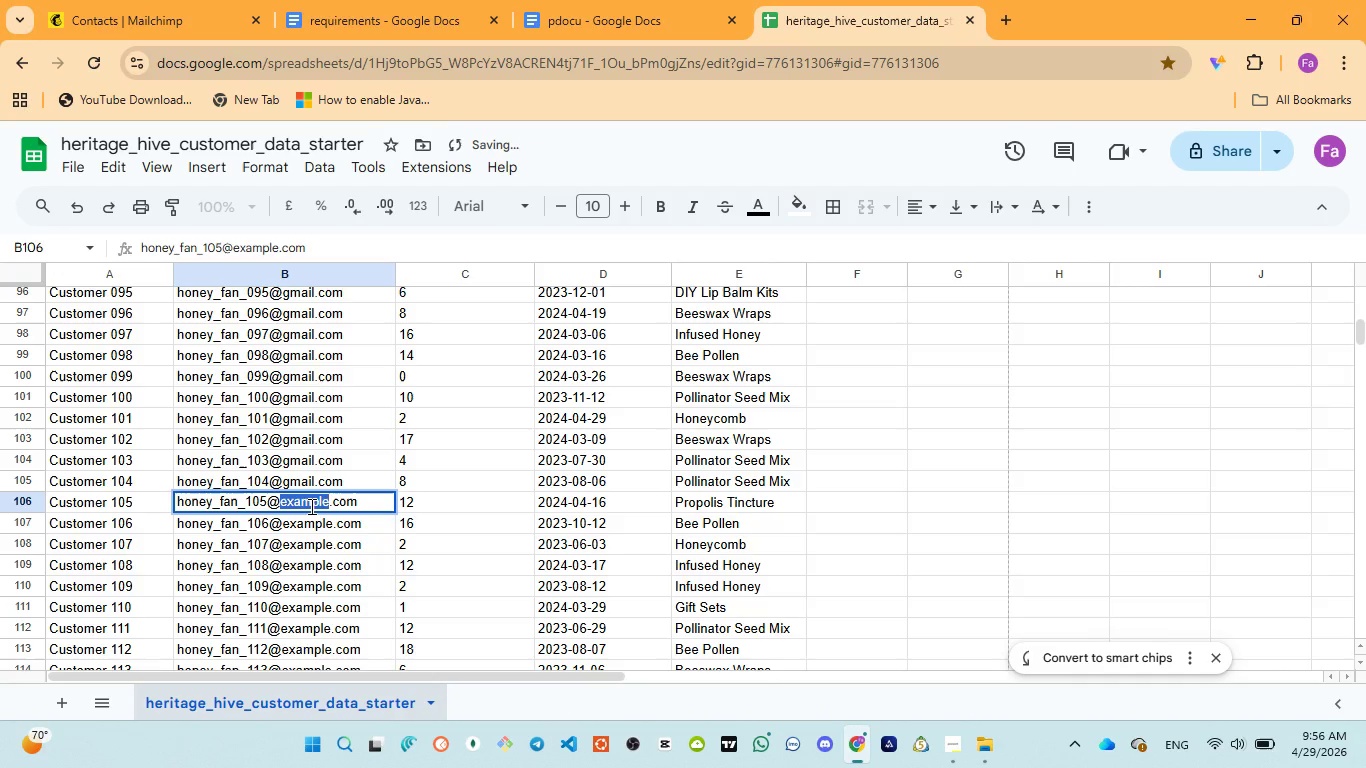 
key(Control+V)
 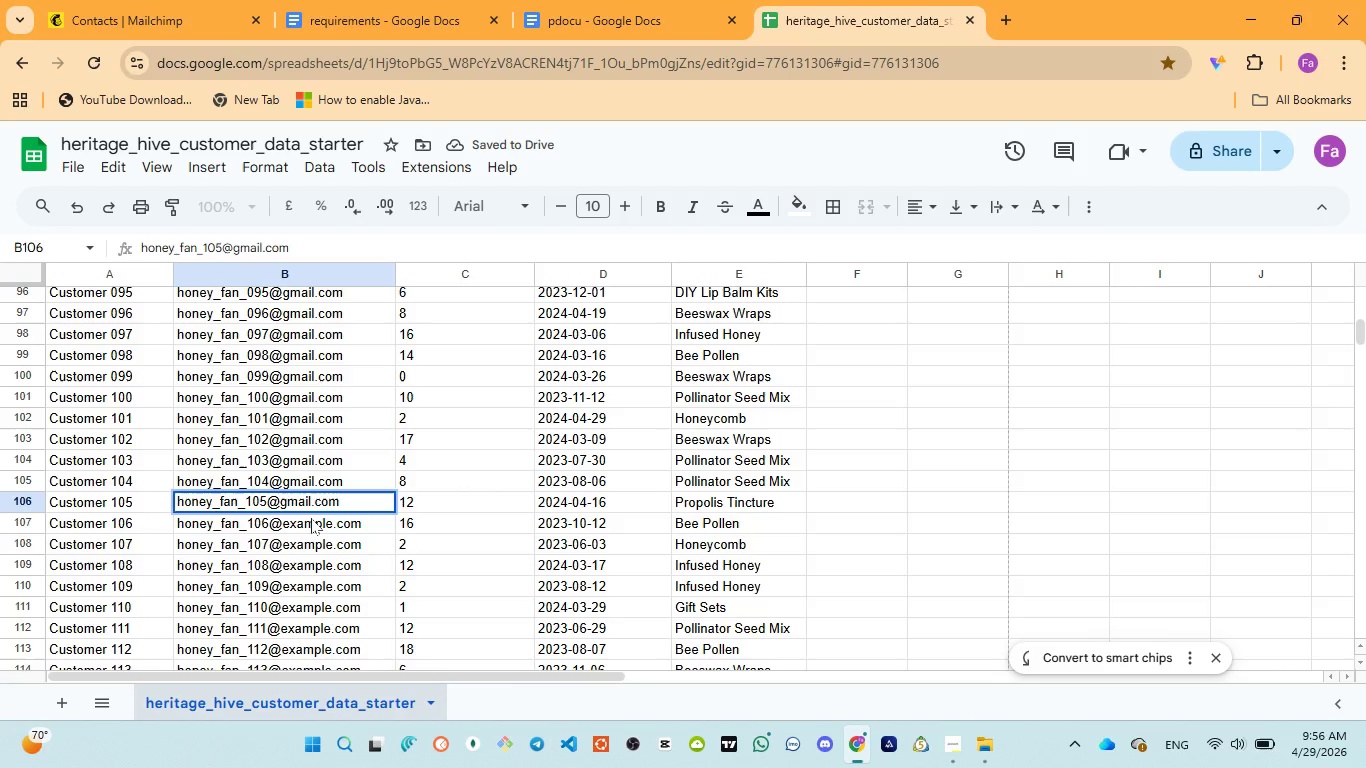 
left_click([311, 518])
 